 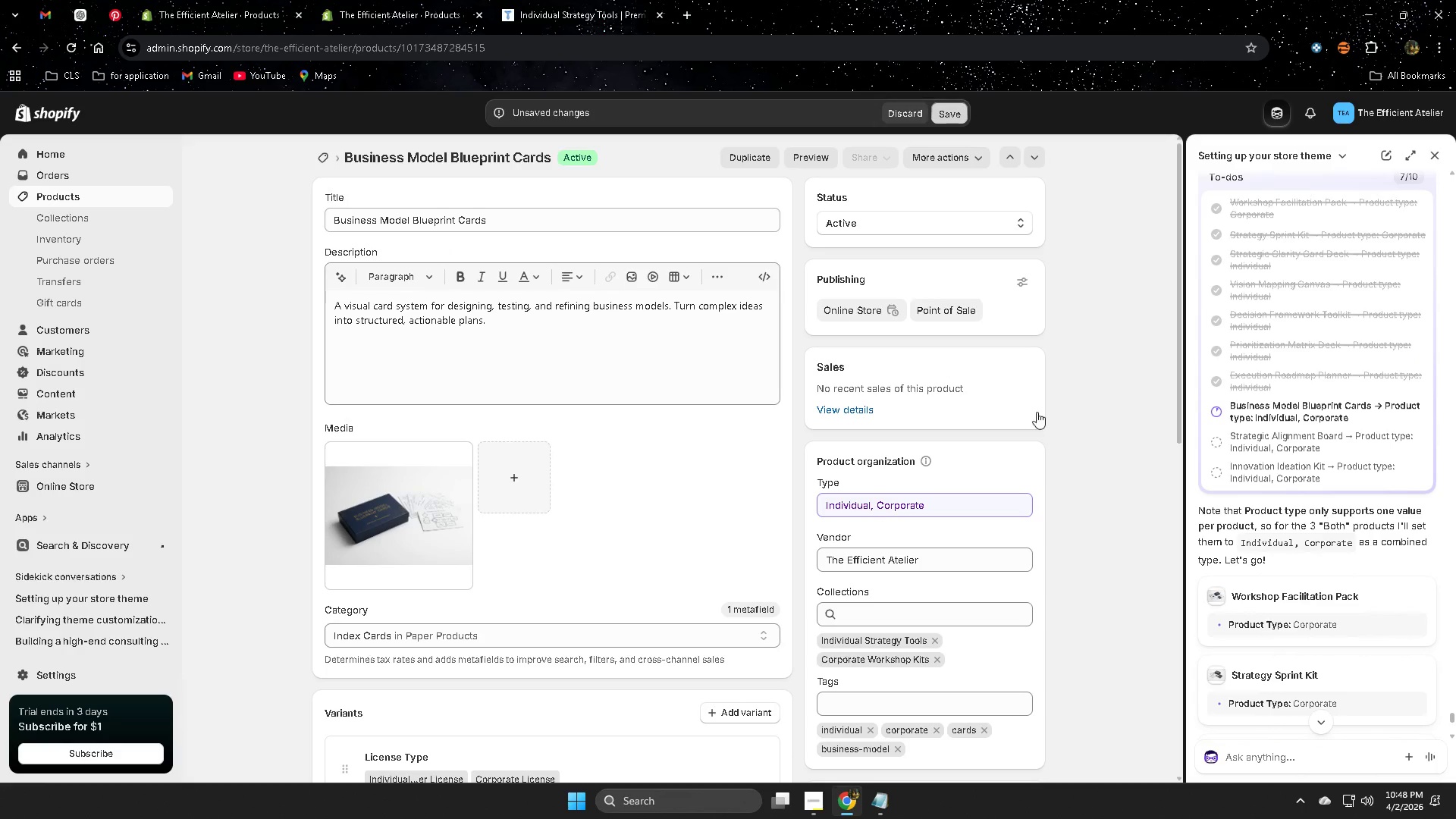 
scroll: coordinate [1094, 425], scroll_direction: down, amount: 6.0
 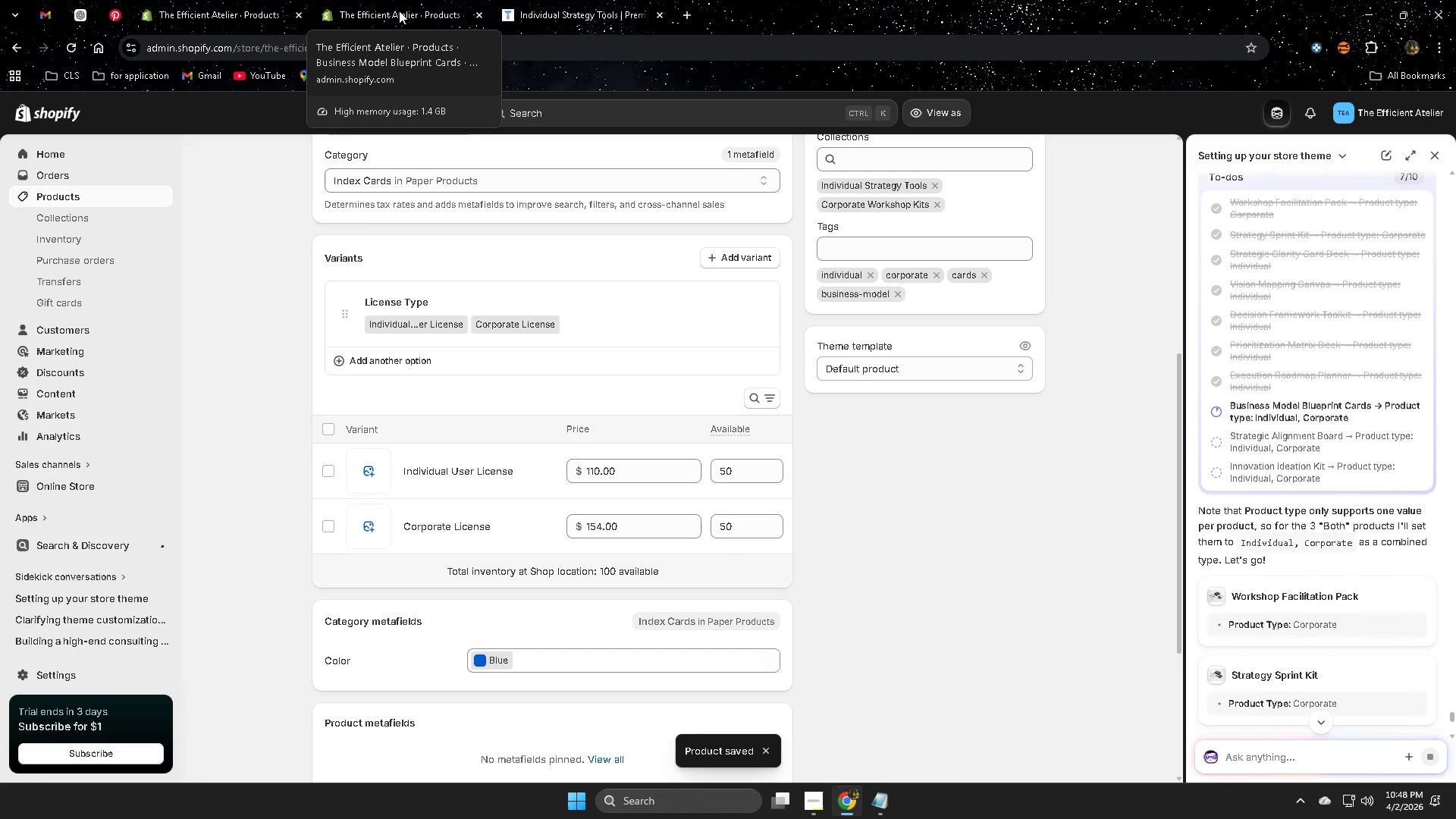 
left_click([394, 8])
 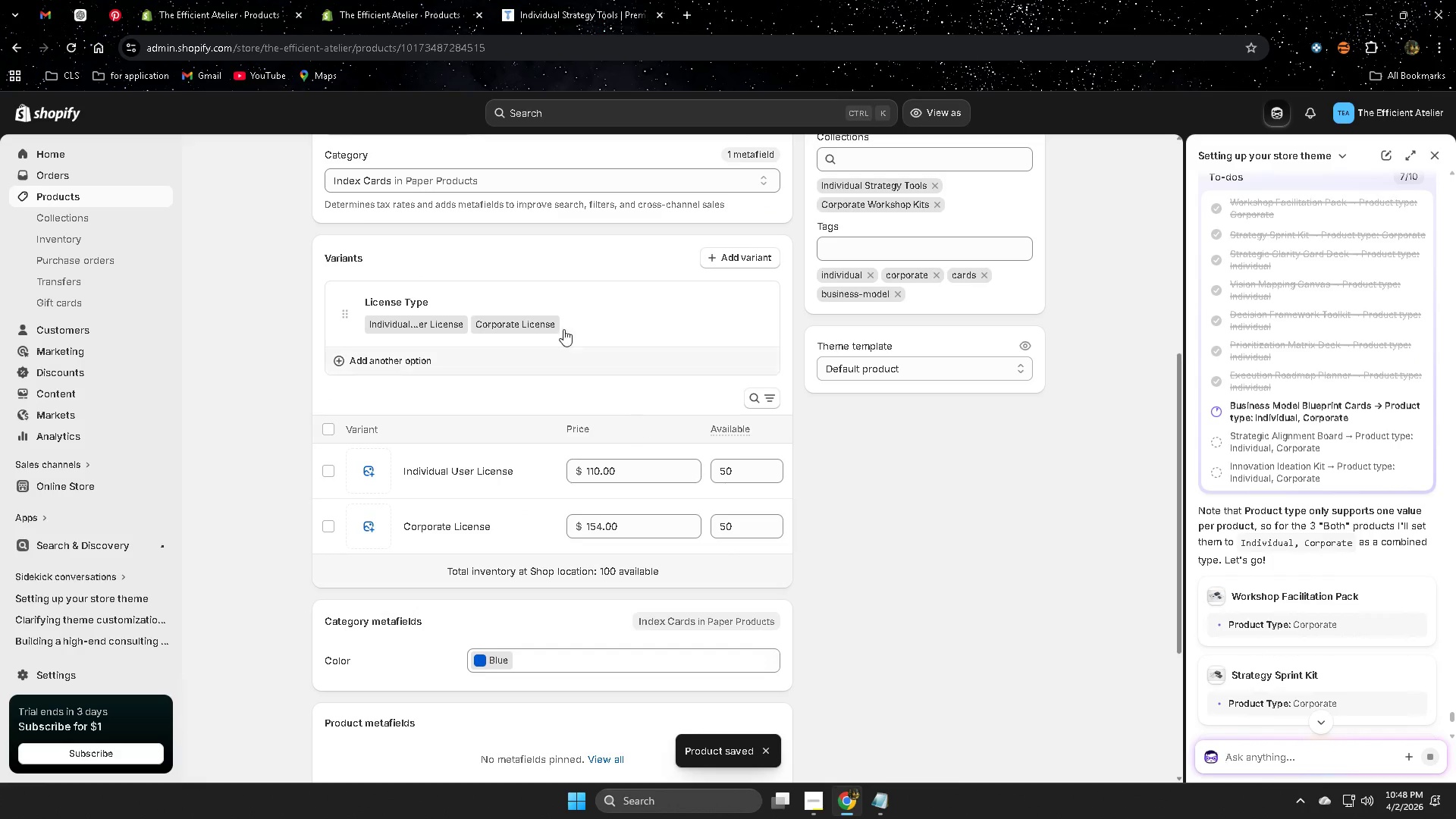 
left_click([371, 0])
 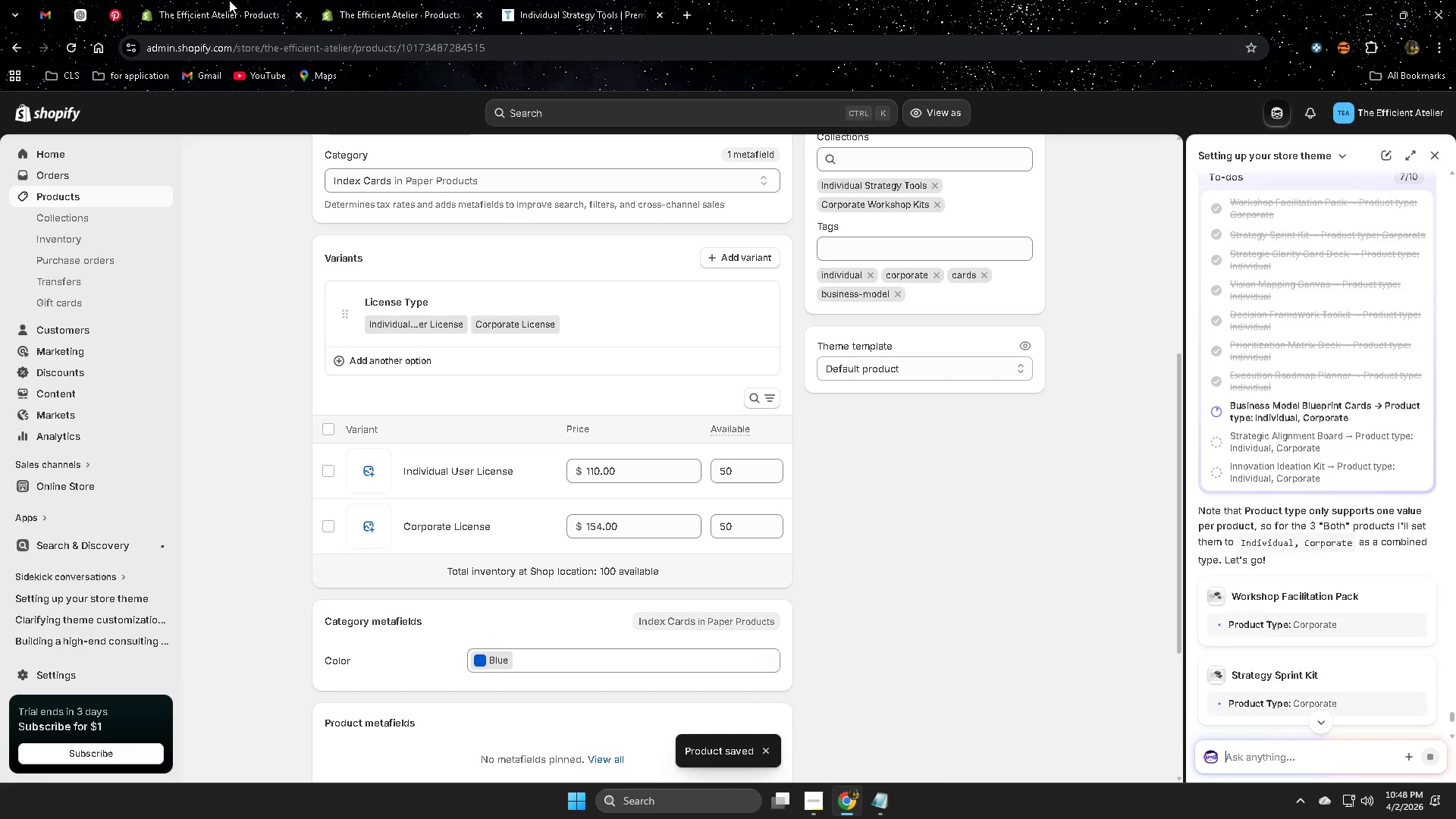 
left_click([229, 0])
 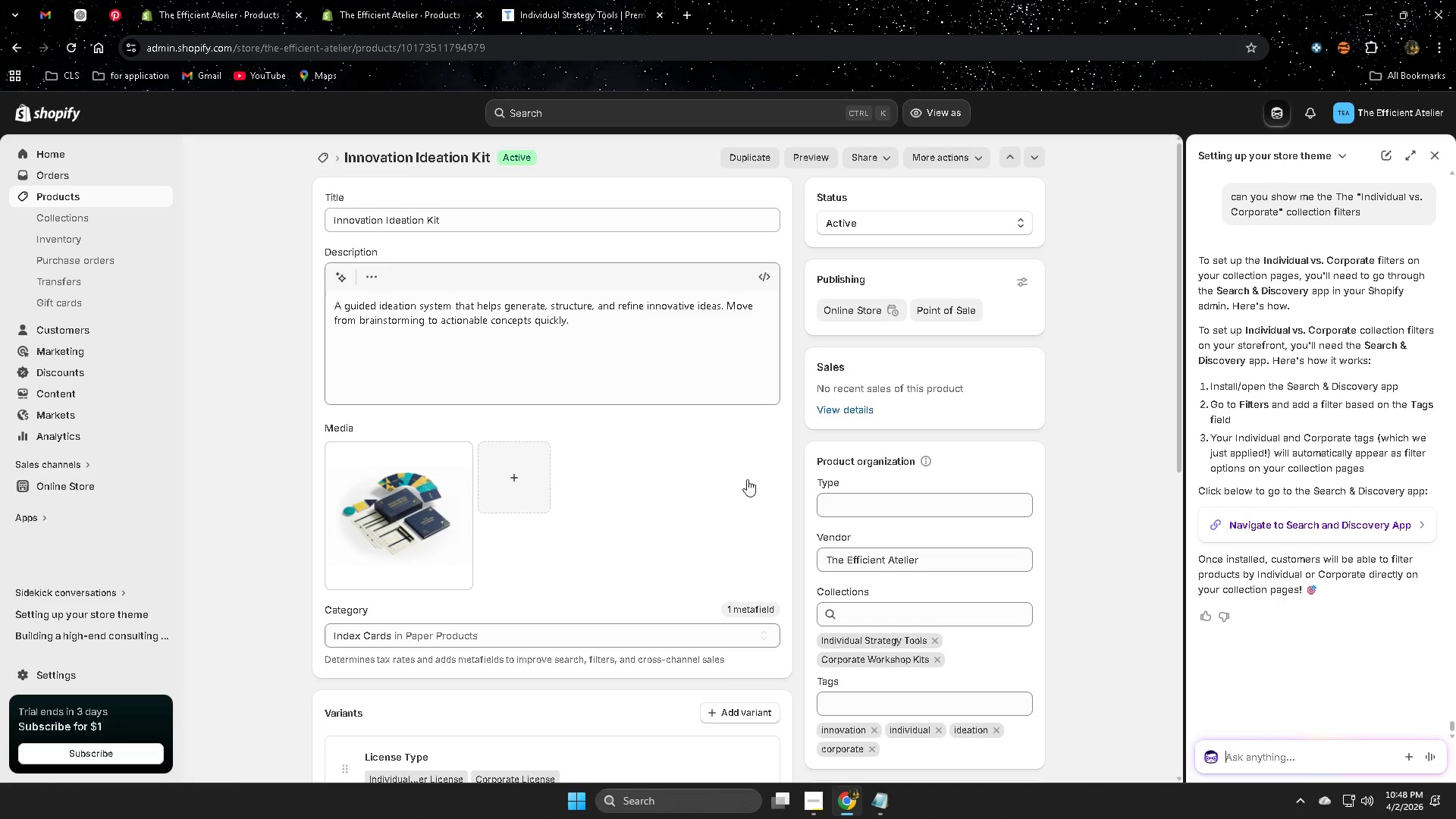 
scroll: coordinate [612, 460], scroll_direction: down, amount: 1.0
 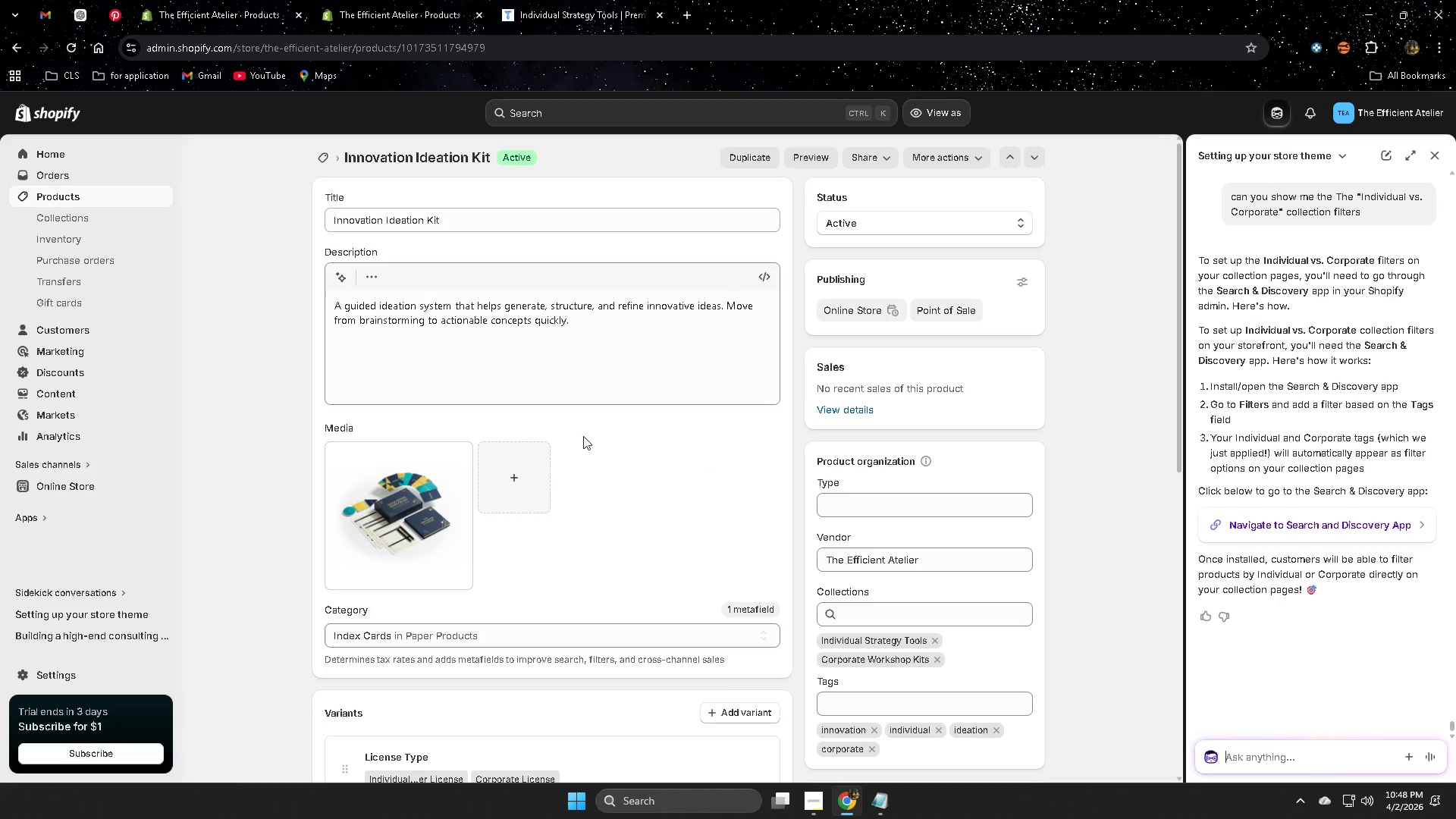 
scroll: coordinate [574, 409], scroll_direction: up, amount: 3.0
 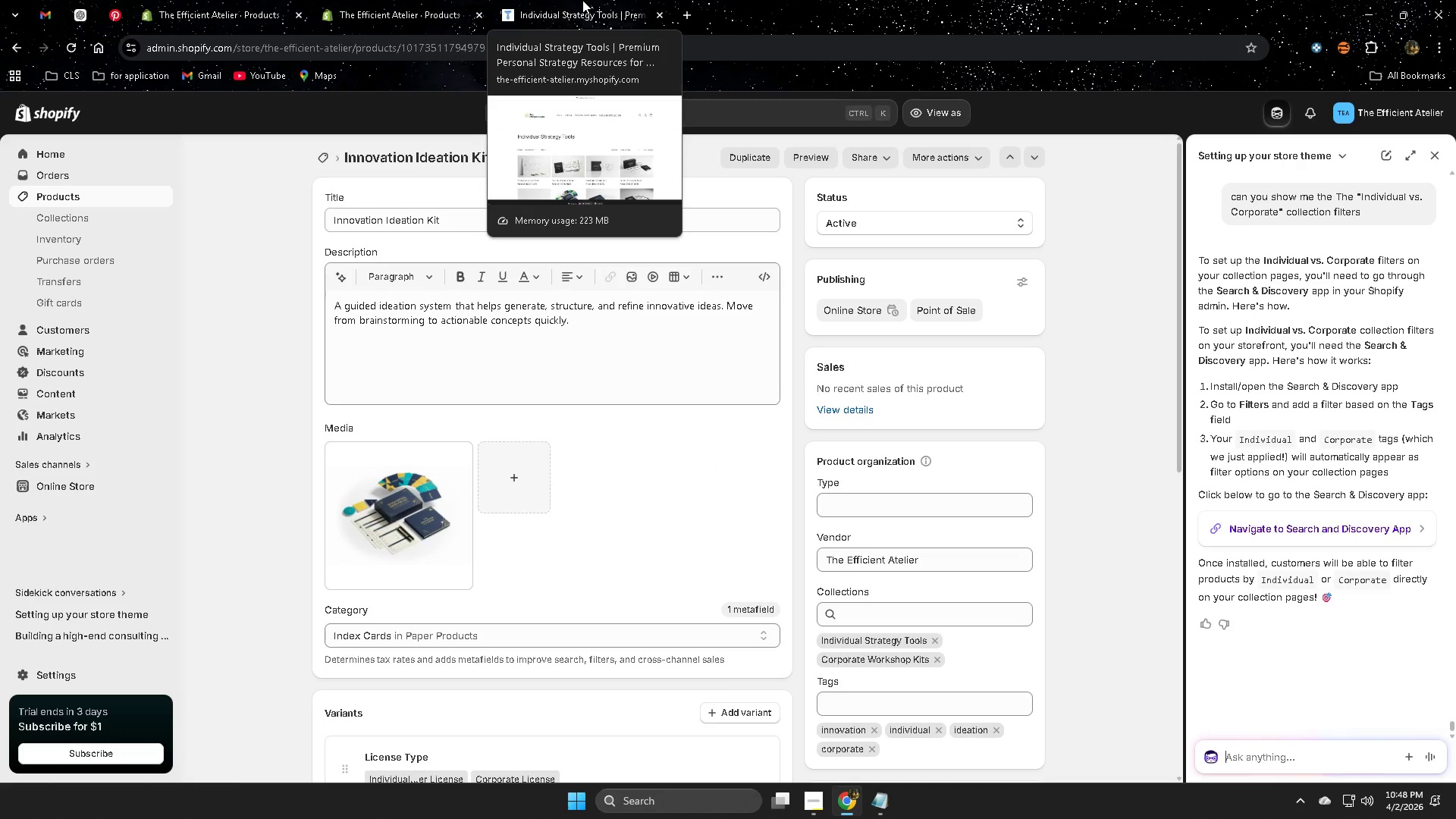 
left_click([582, 0])
 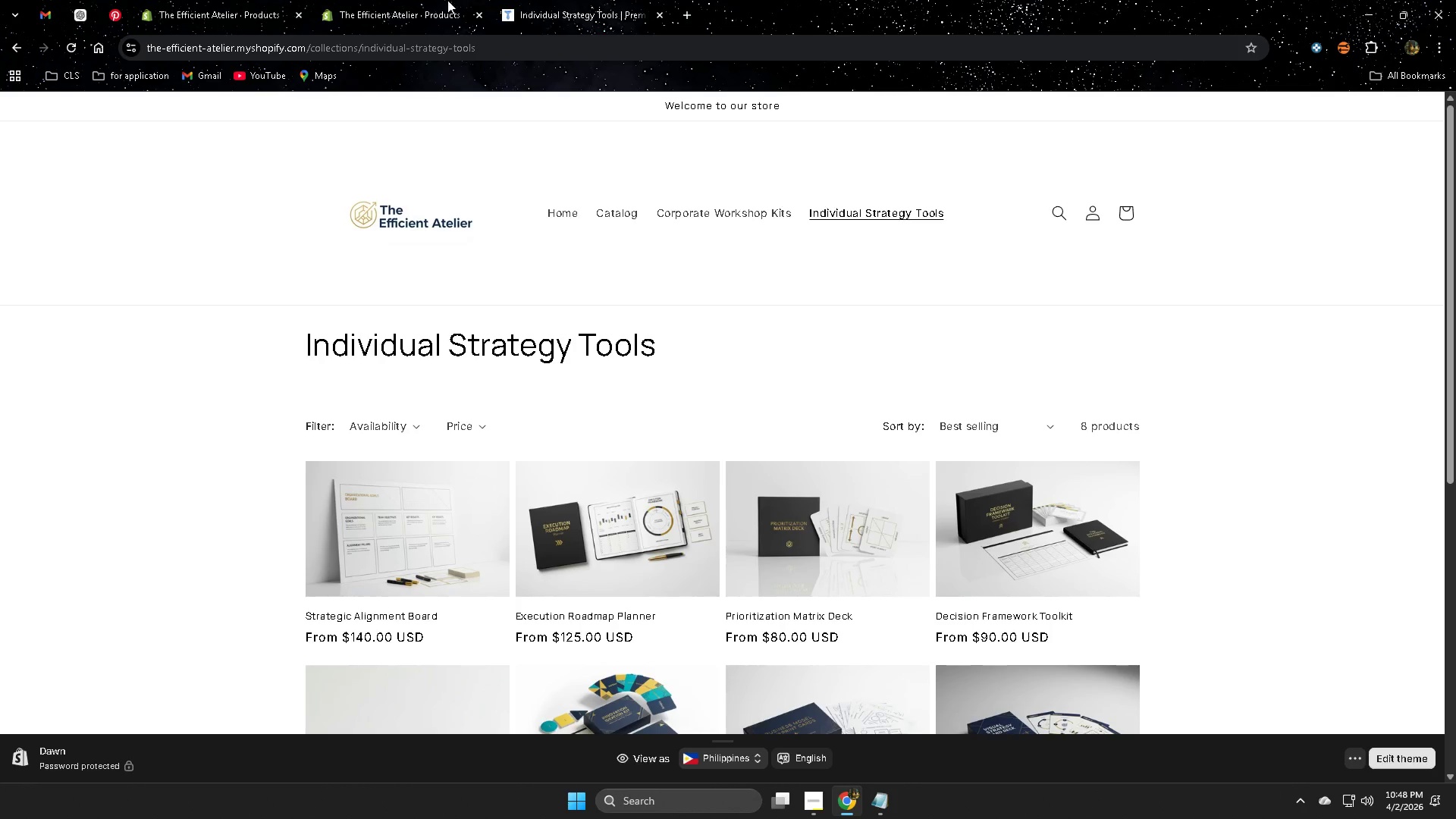 
left_click([383, 0])
 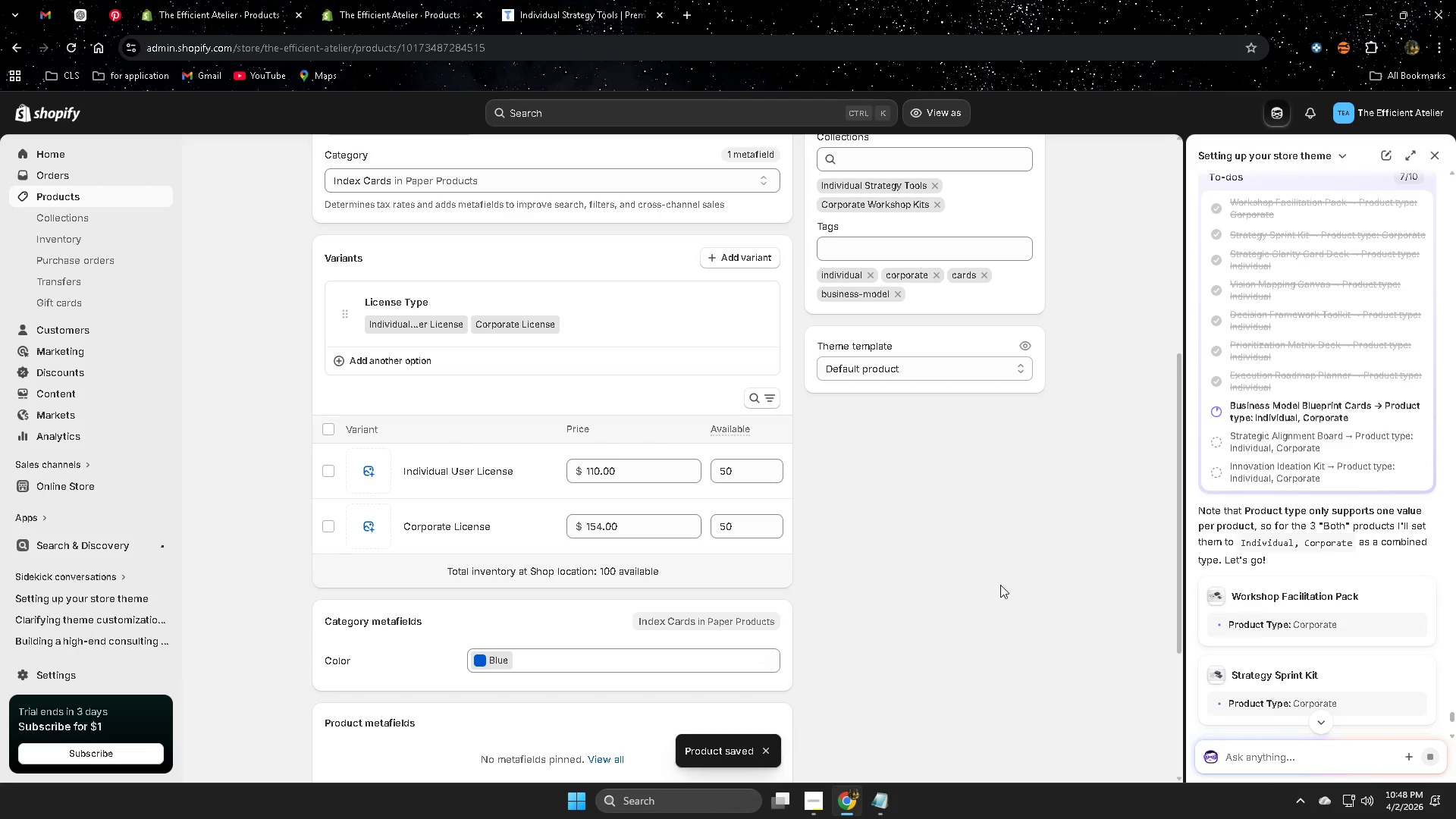 
scroll: coordinate [977, 580], scroll_direction: up, amount: 2.0
 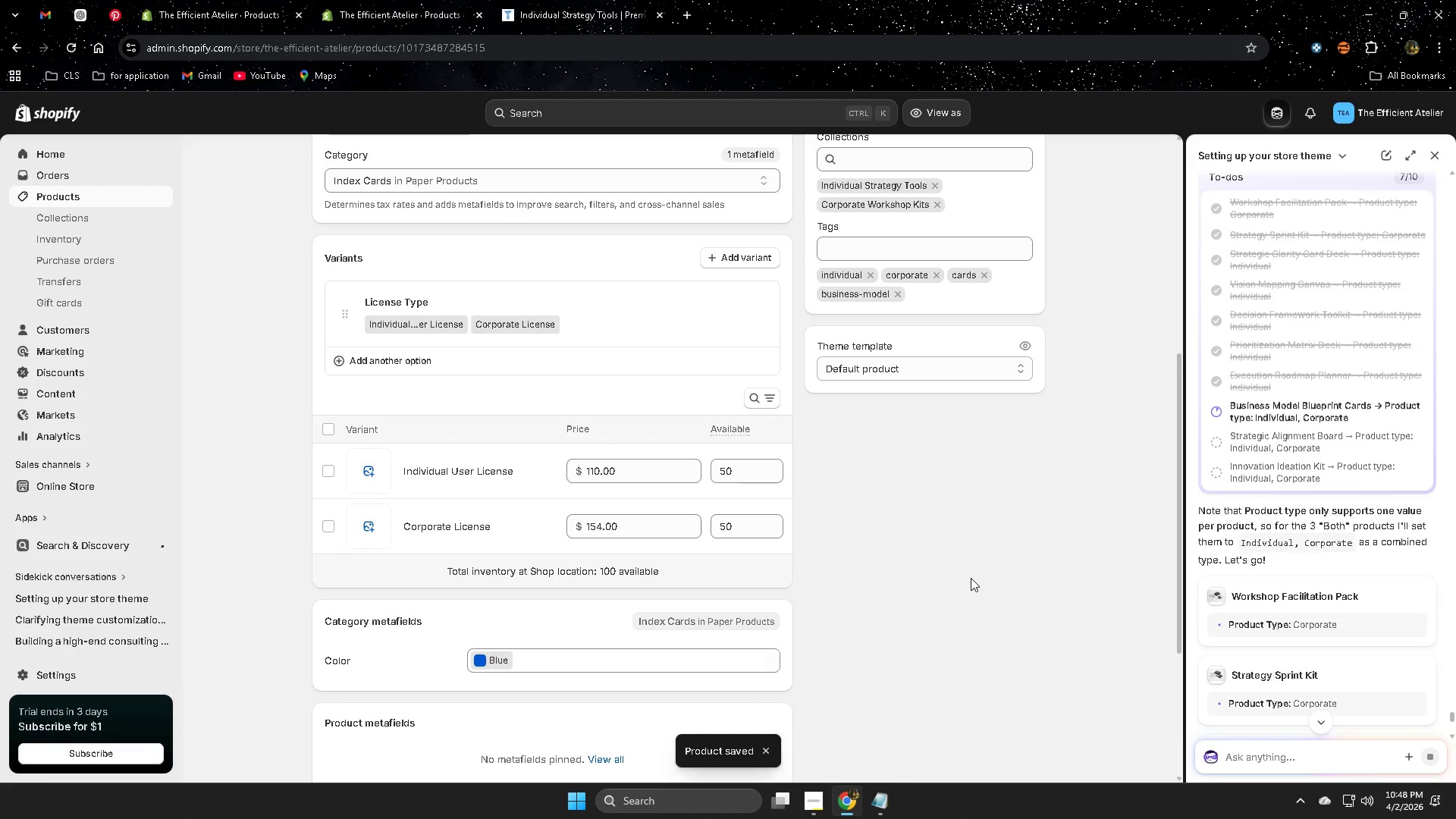 
scroll: coordinate [817, 504], scroll_direction: down, amount: 4.0
 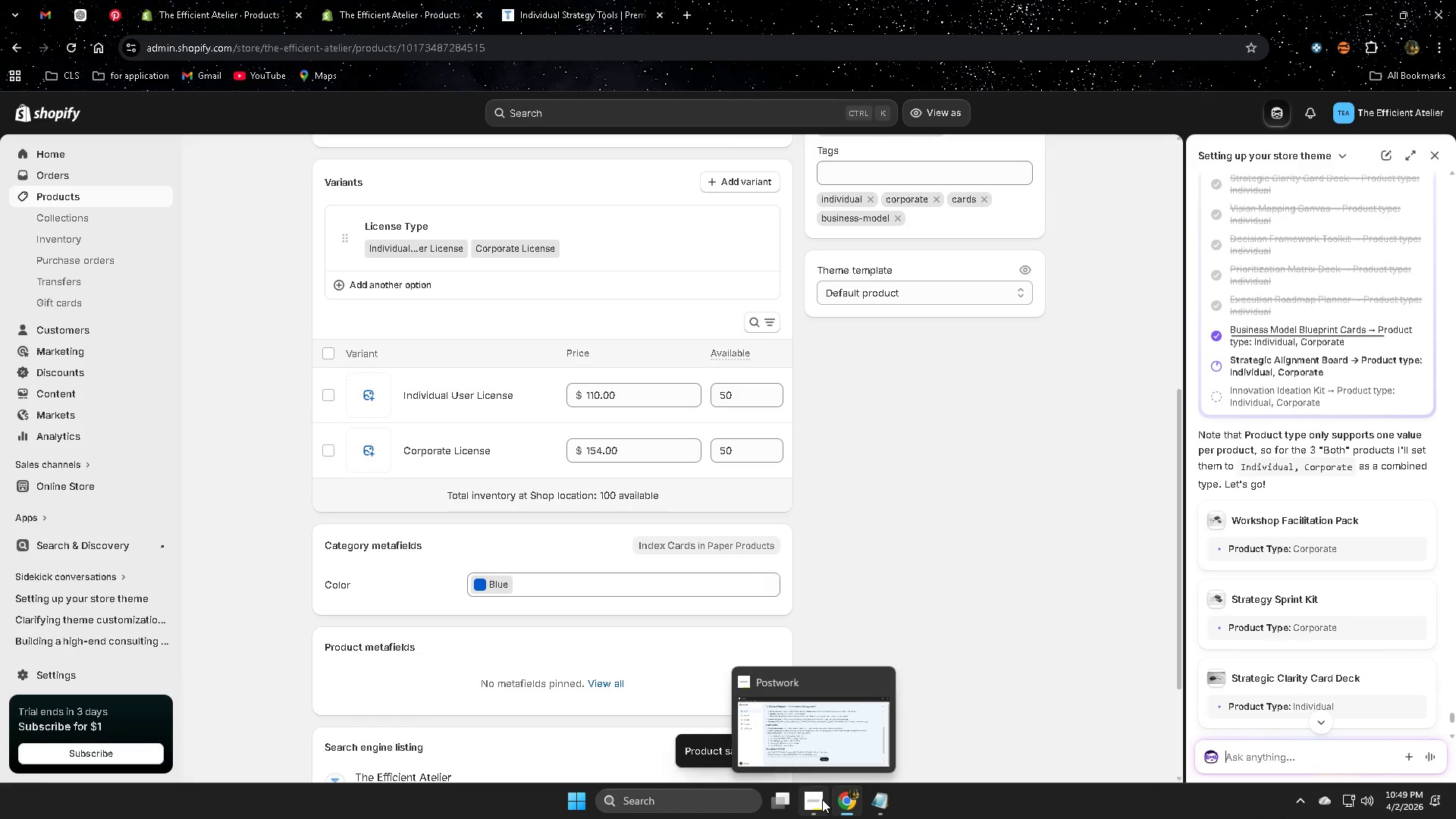 
scroll: coordinate [1235, 573], scroll_direction: up, amount: 4.0
 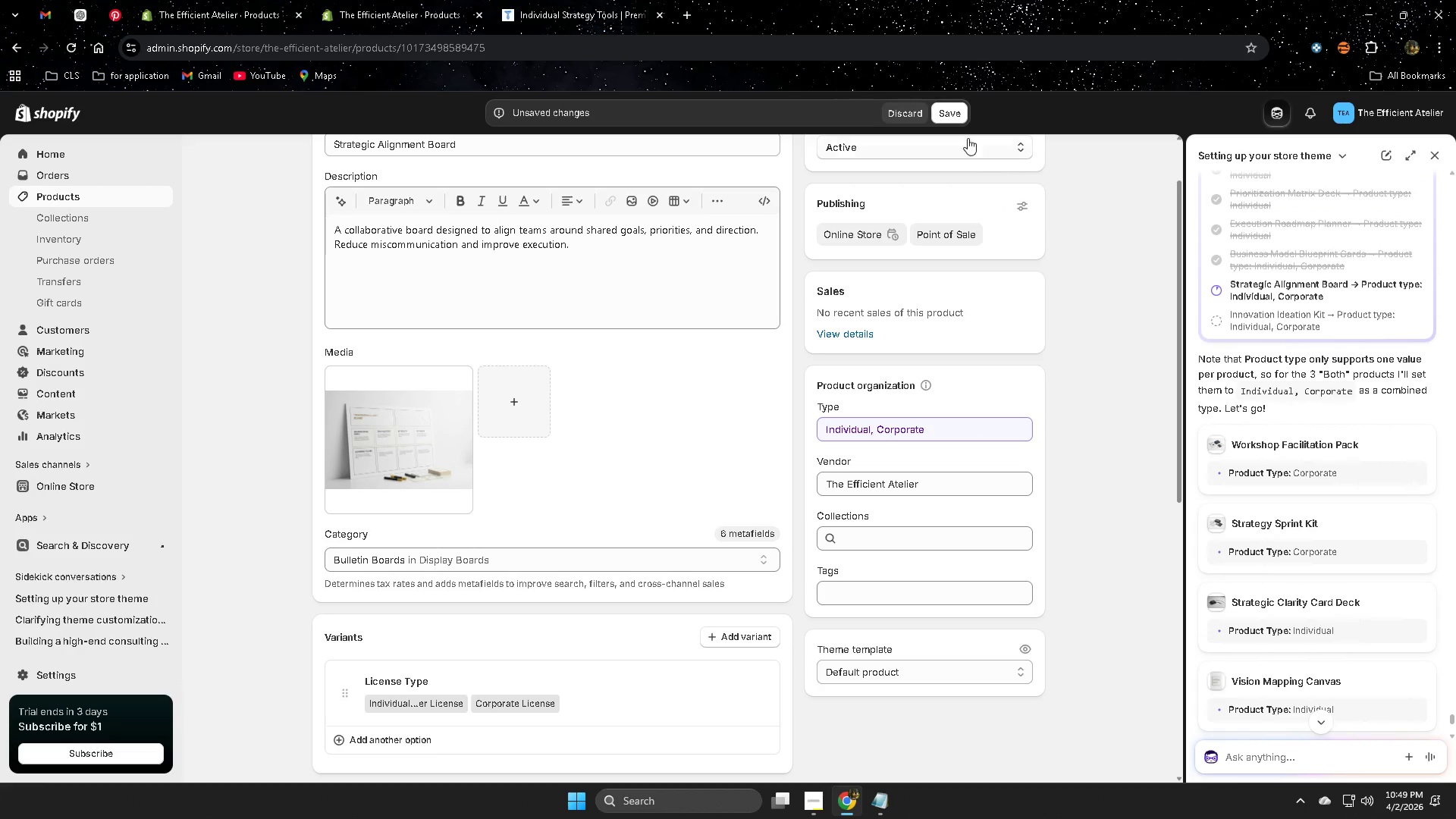 
left_click([956, 113])
 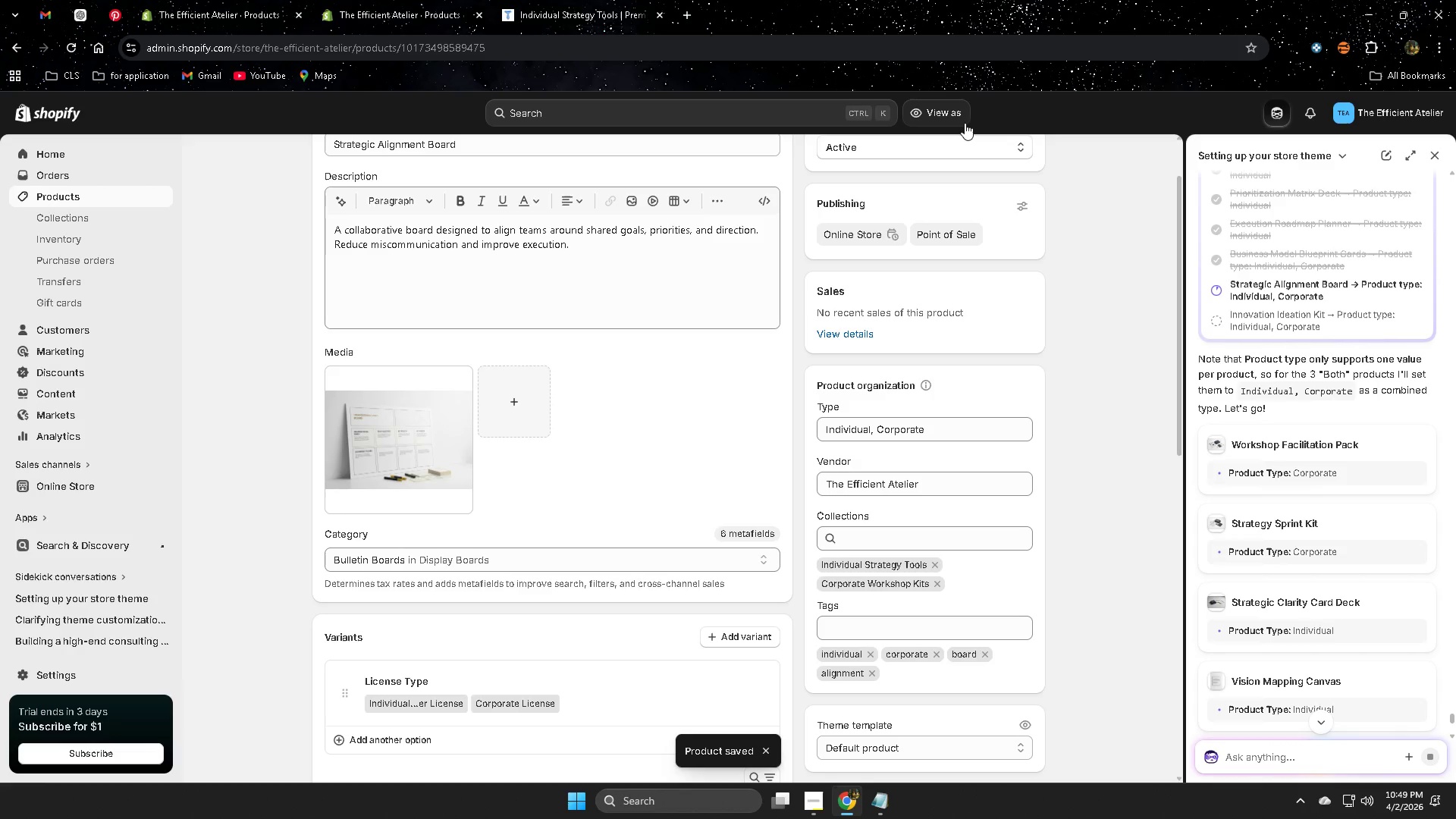 
wait(7.61)
 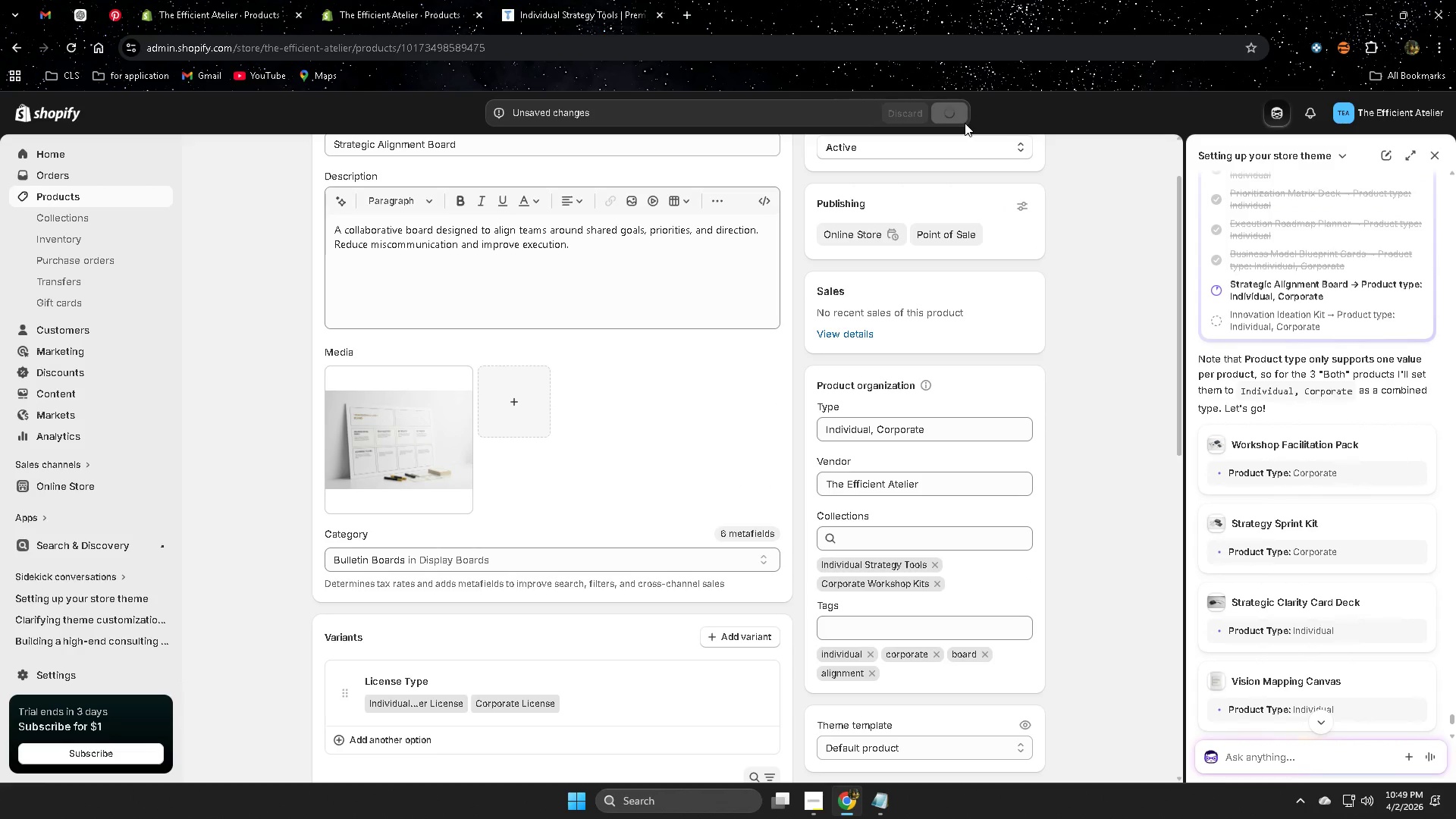 
scroll: coordinate [1077, 478], scroll_direction: up, amount: 3.0
 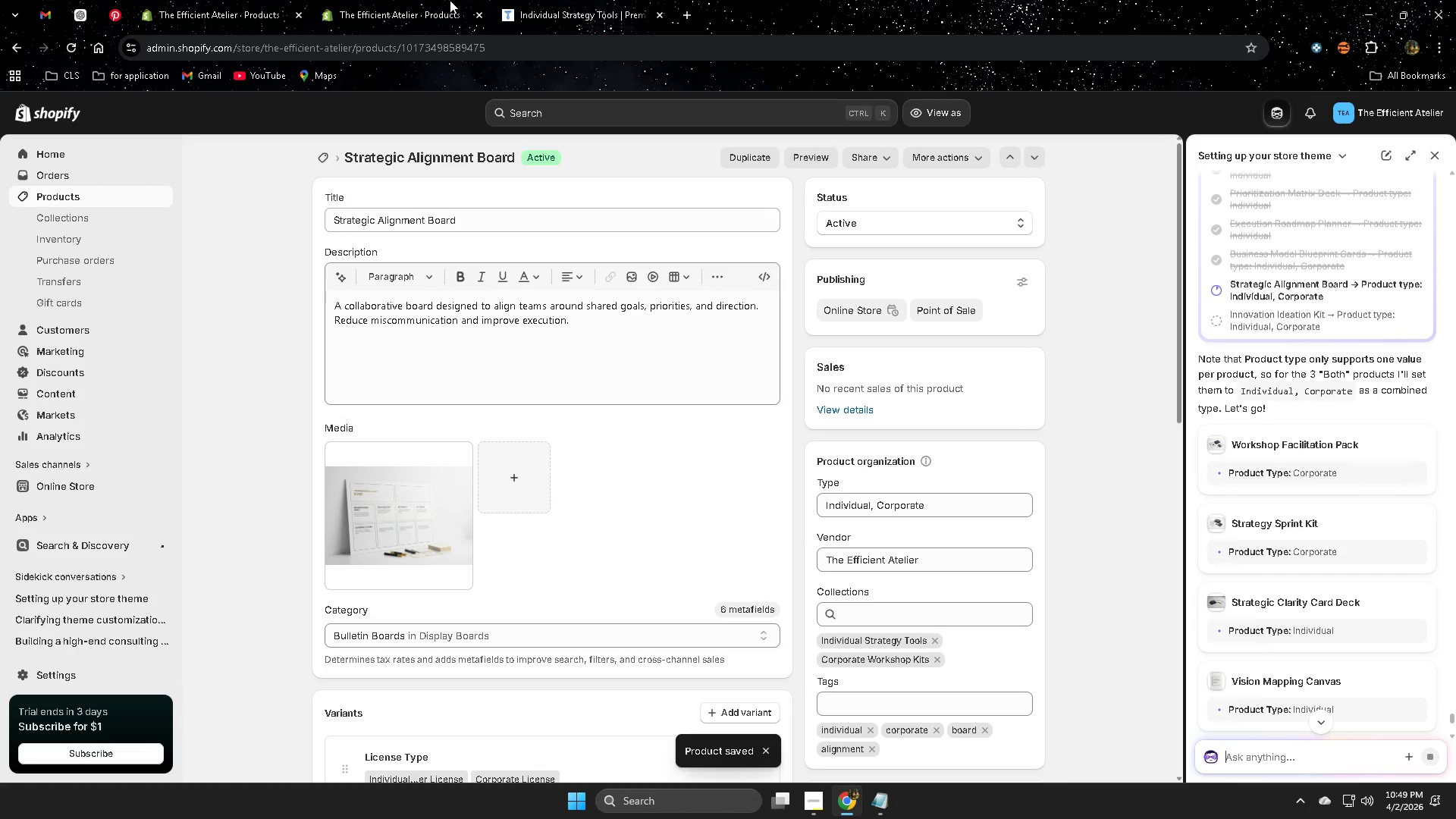 
left_click([400, 0])
 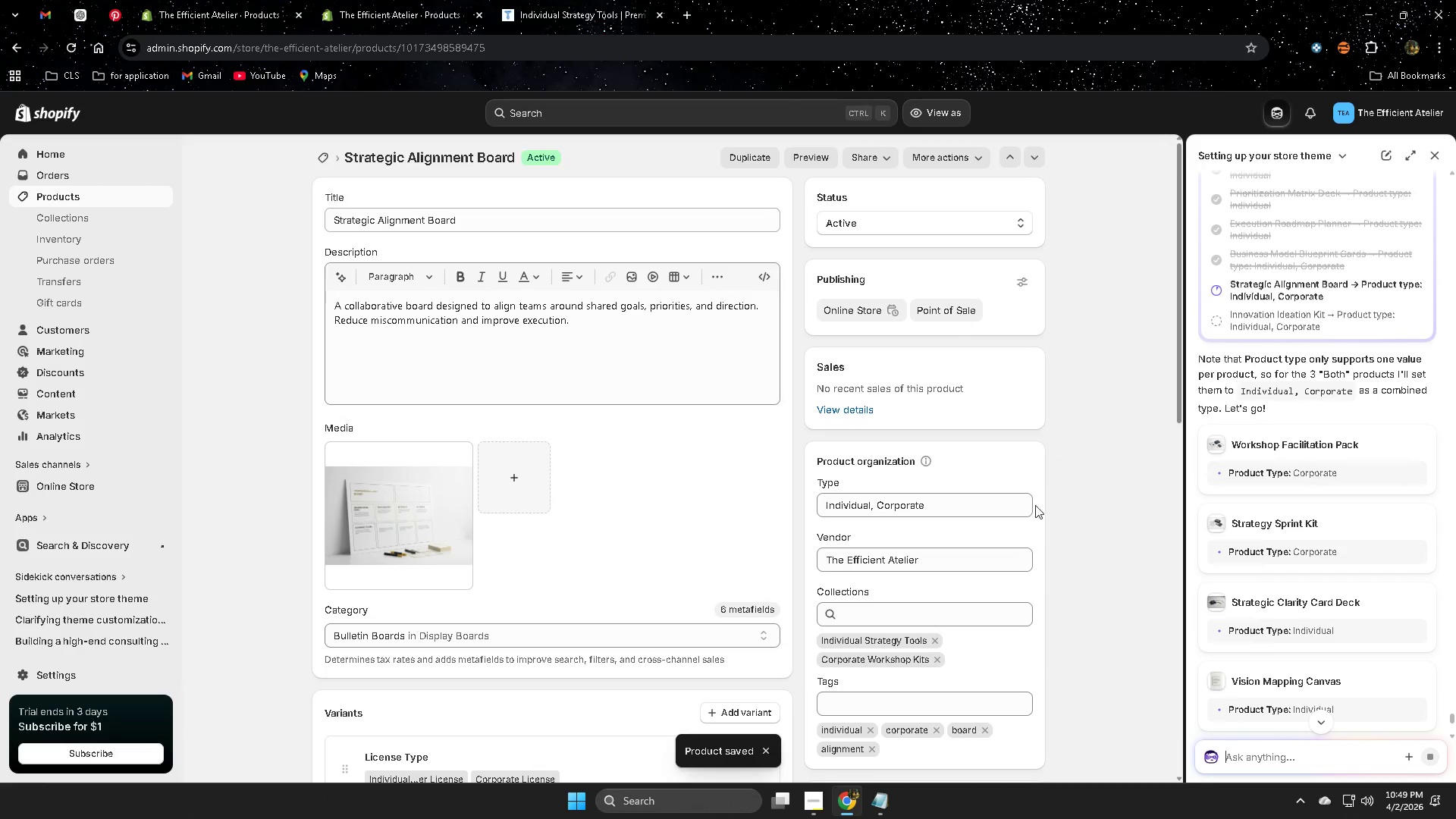 
scroll: coordinate [990, 495], scroll_direction: down, amount: 2.0
 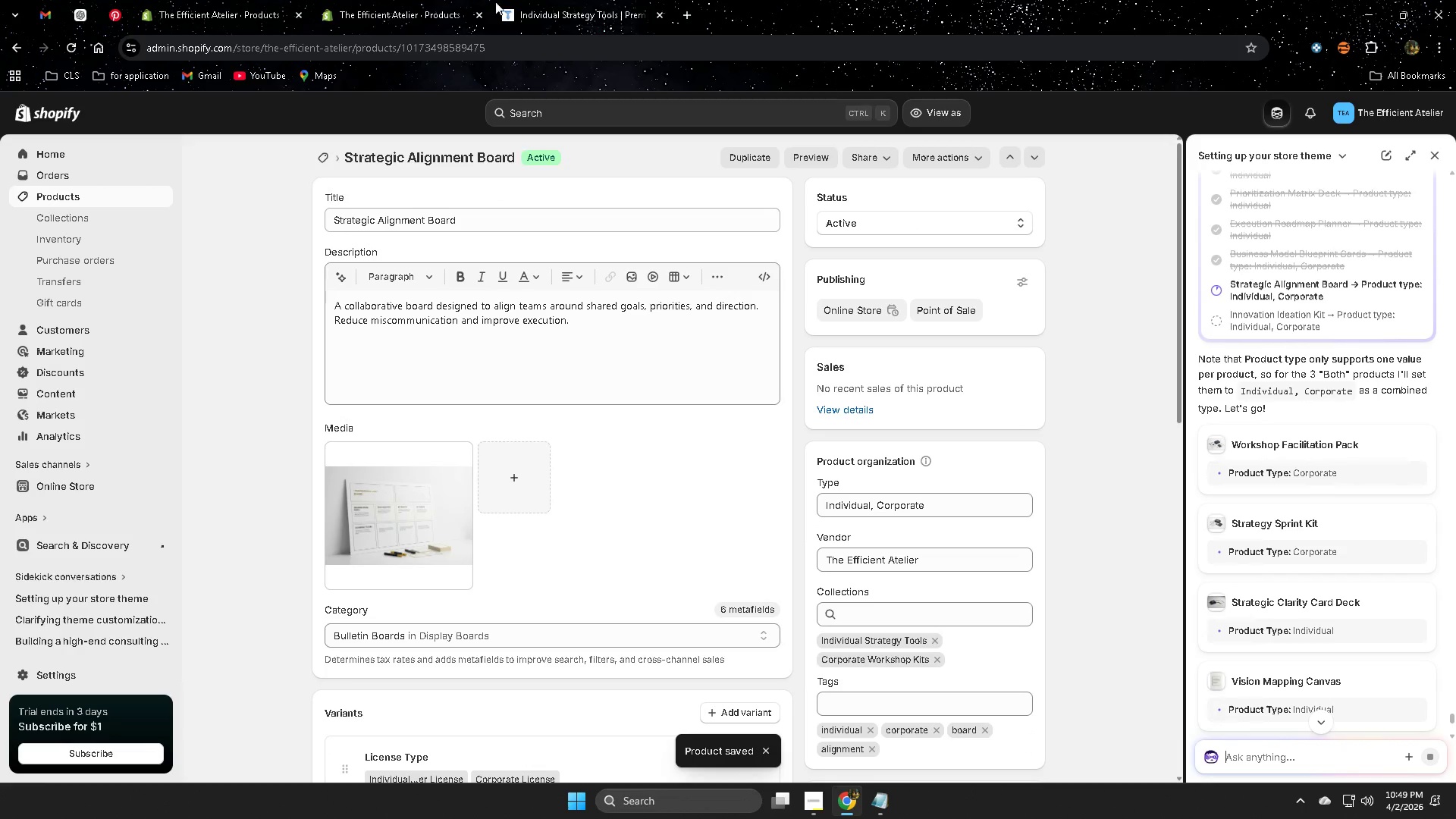 
left_click([554, 2])
 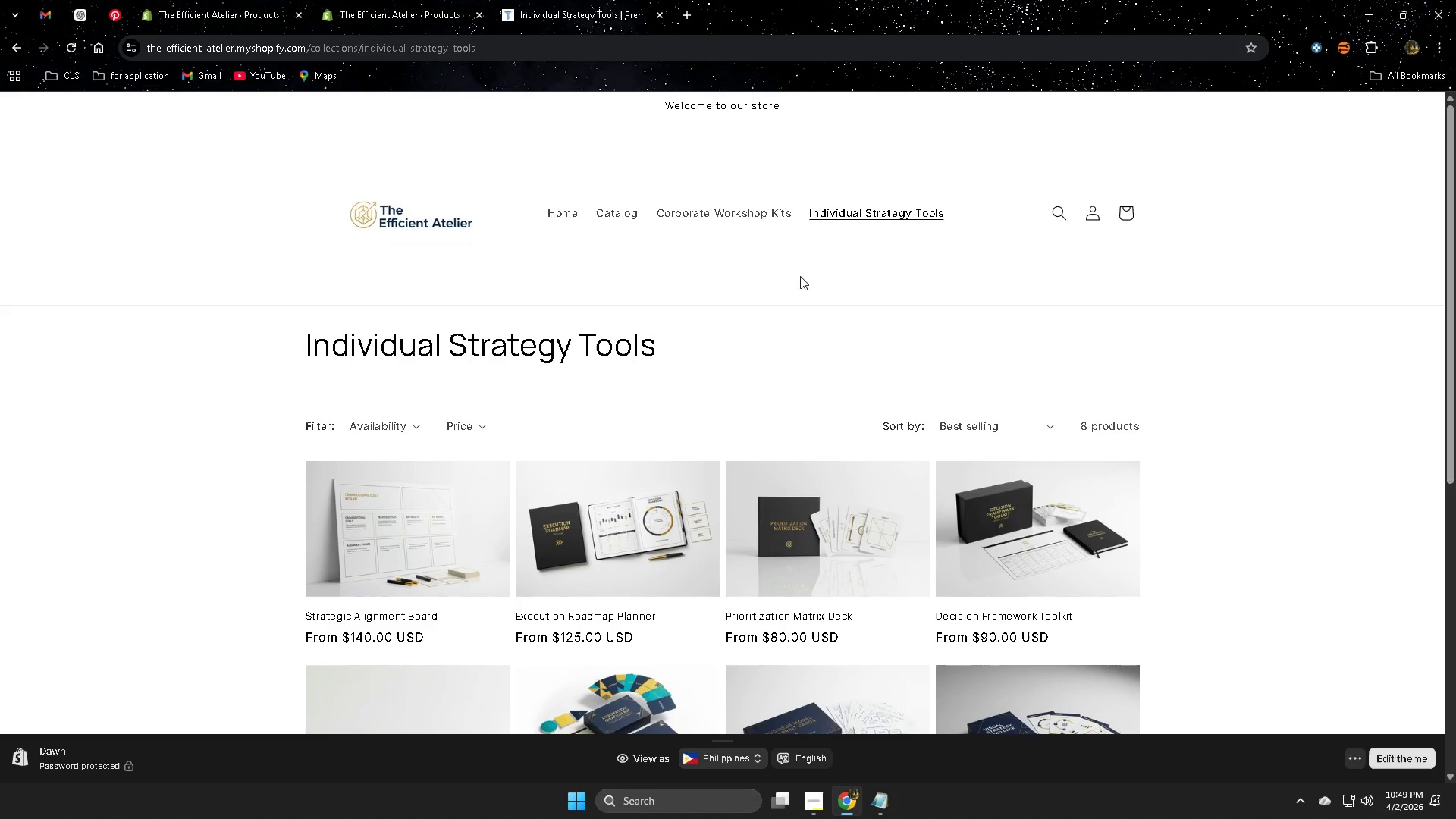 
scroll: coordinate [839, 433], scroll_direction: down, amount: 4.0
 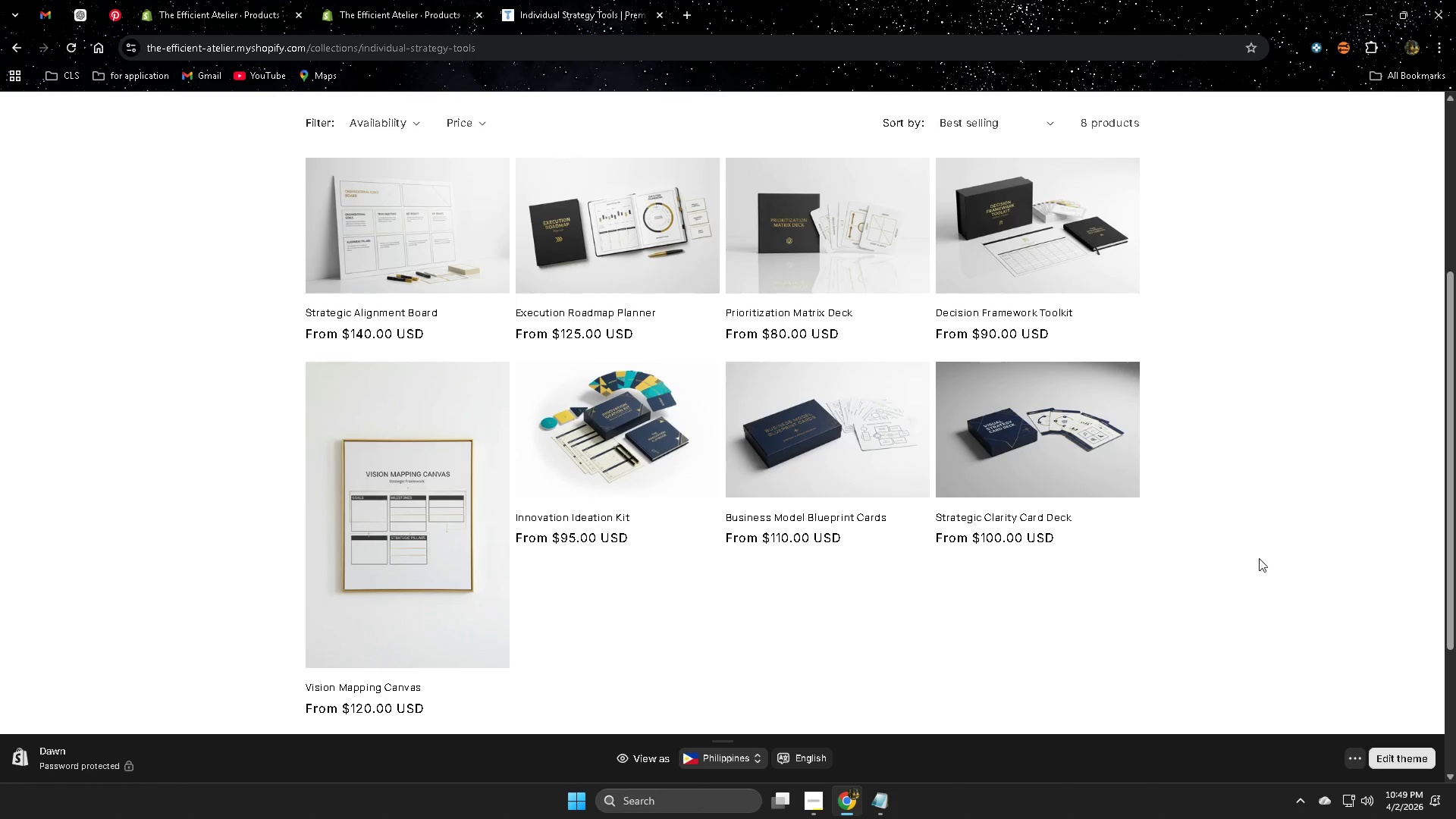 
scroll: coordinate [1258, 557], scroll_direction: up, amount: 4.0
 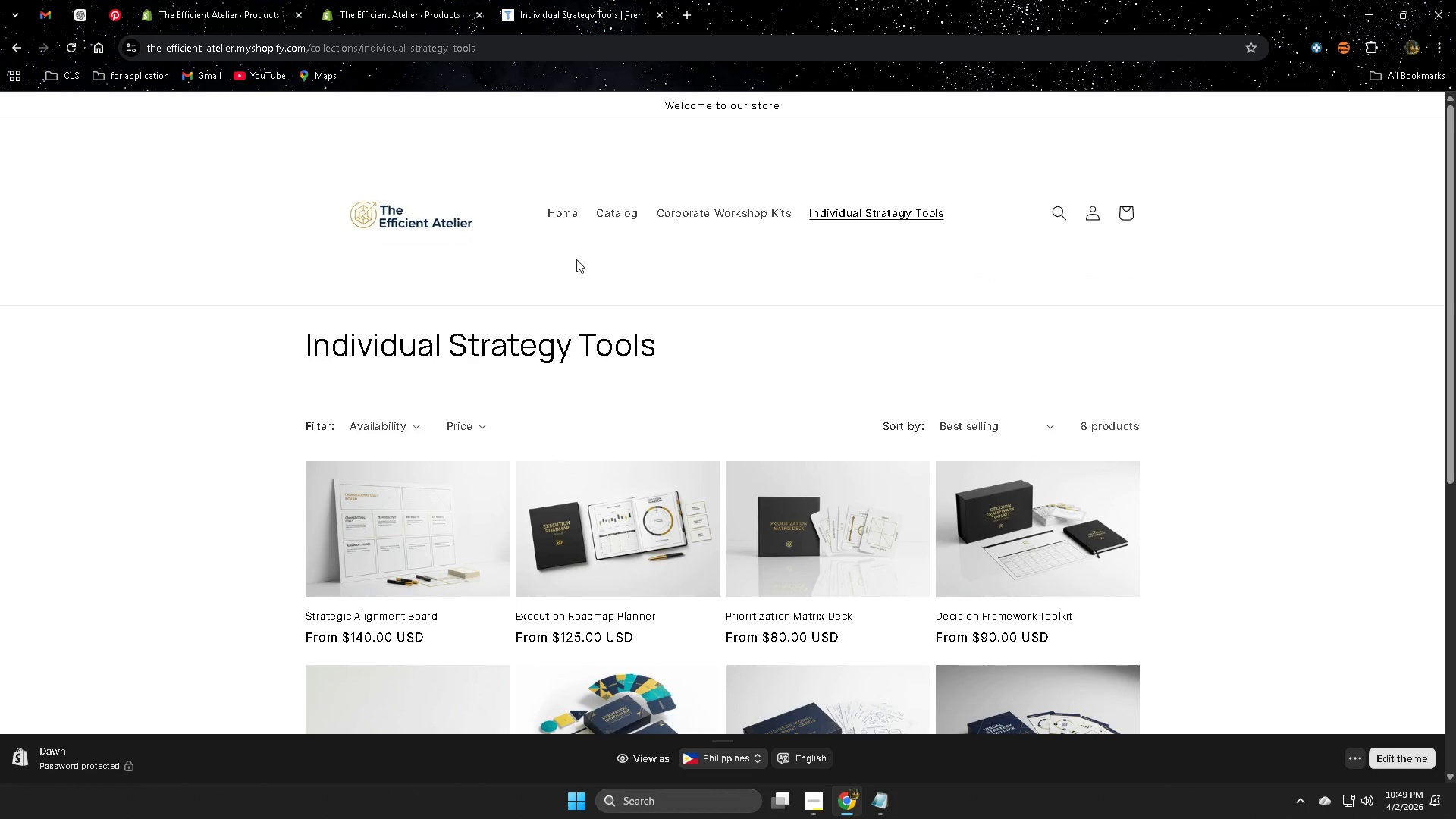 
left_click([566, 207])
 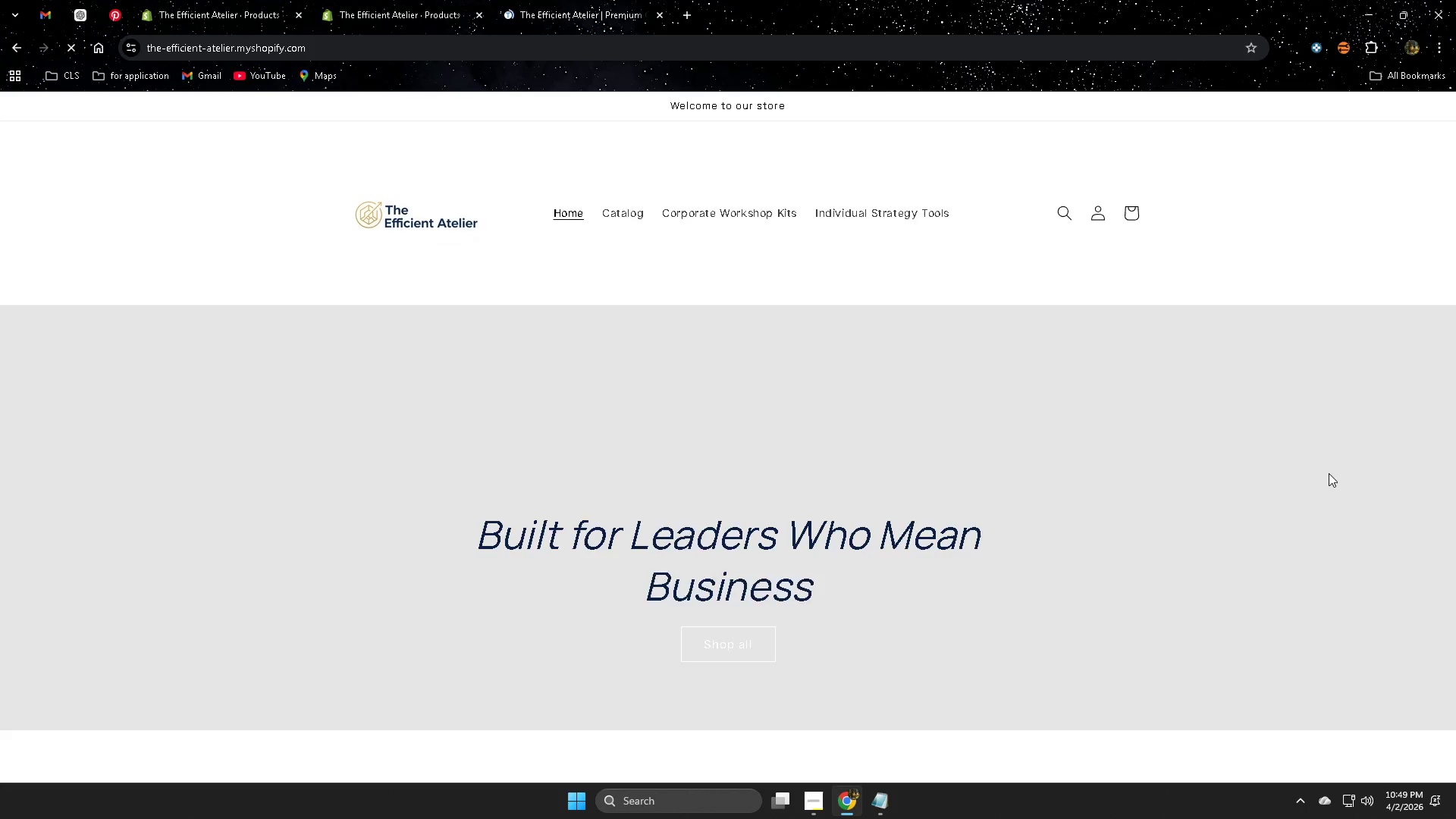 
scroll: coordinate [1312, 475], scroll_direction: down, amount: 6.0
 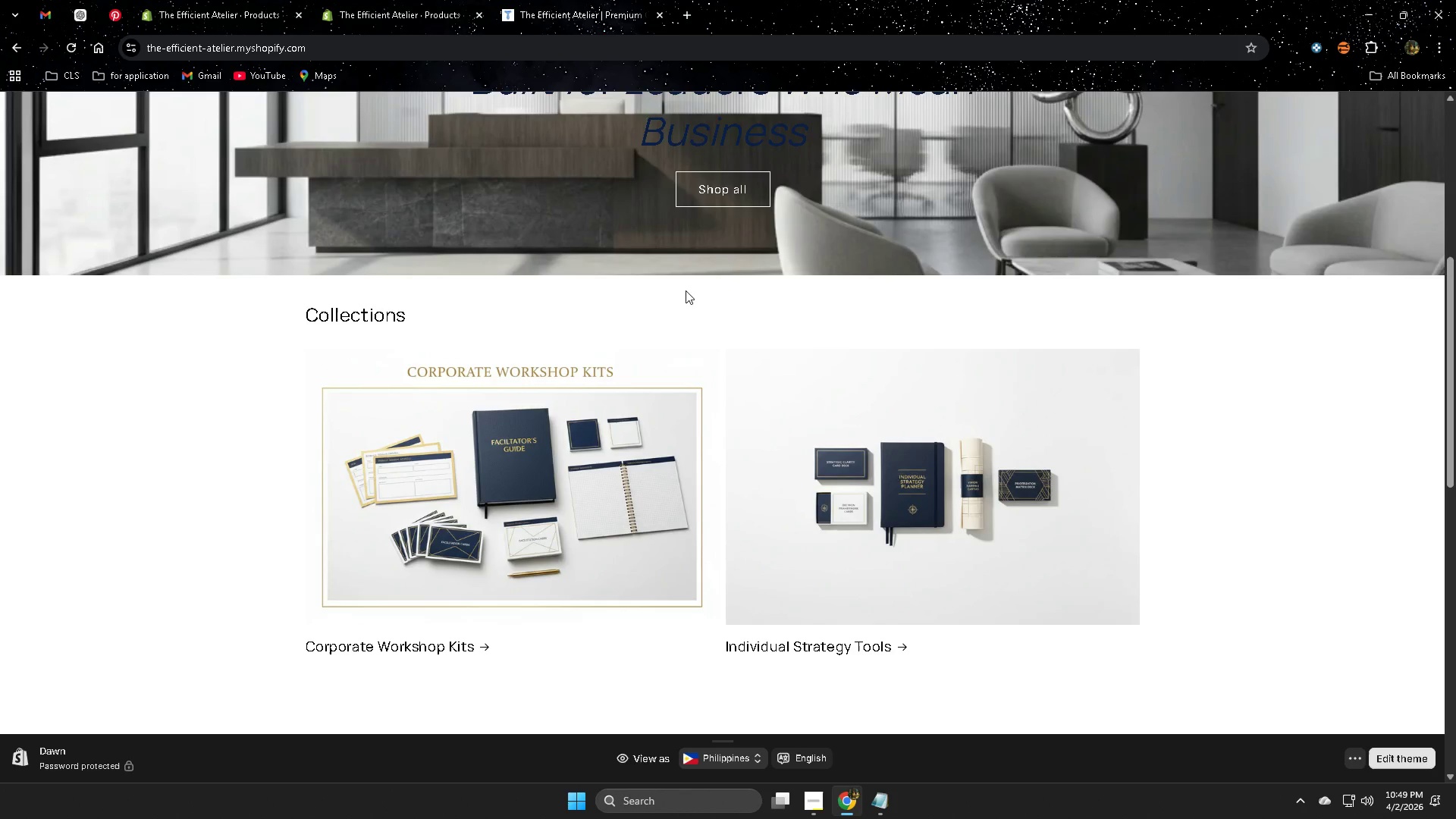 
left_click([727, 187])
 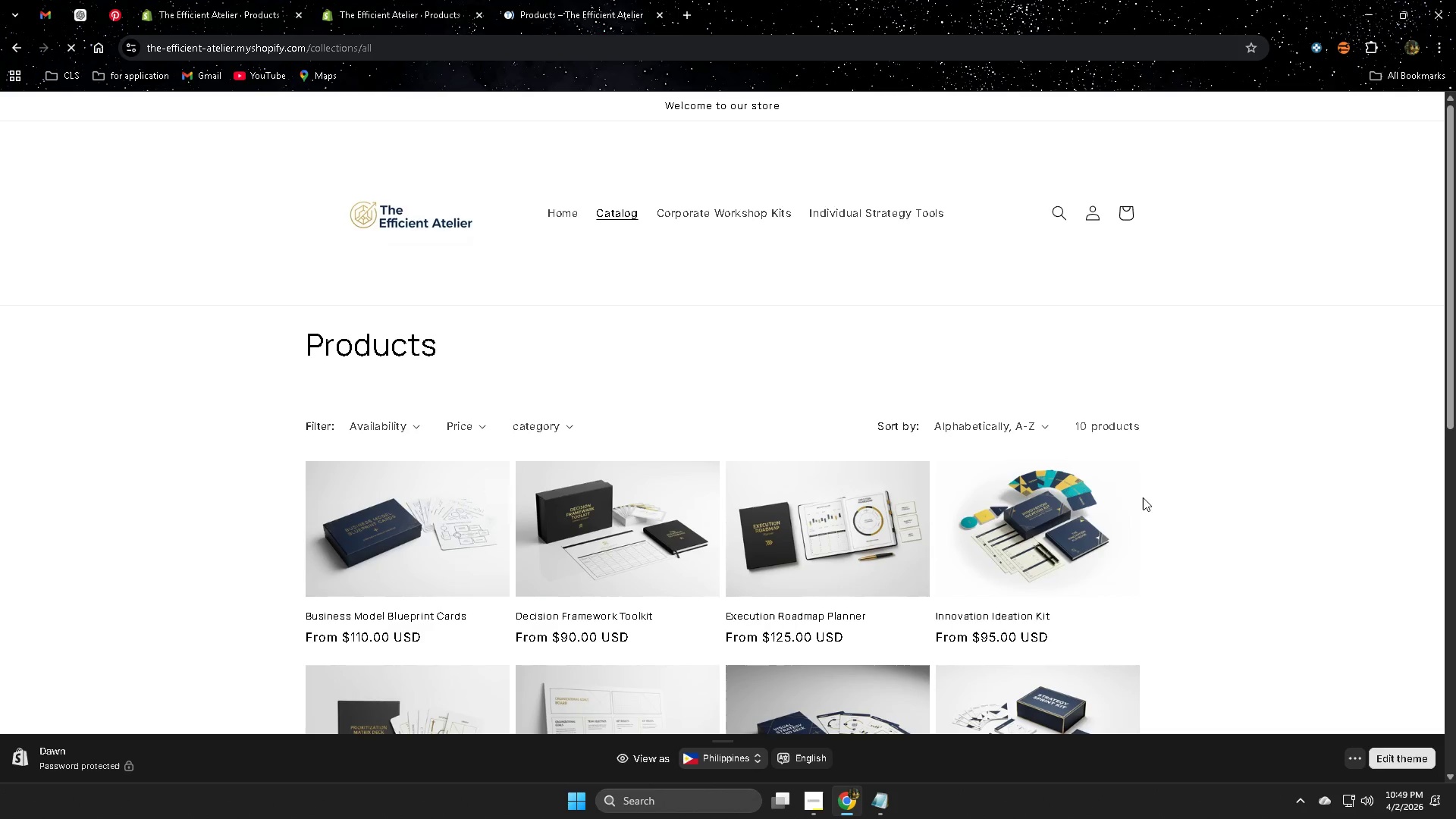 
scroll: coordinate [1137, 495], scroll_direction: down, amount: 2.0
 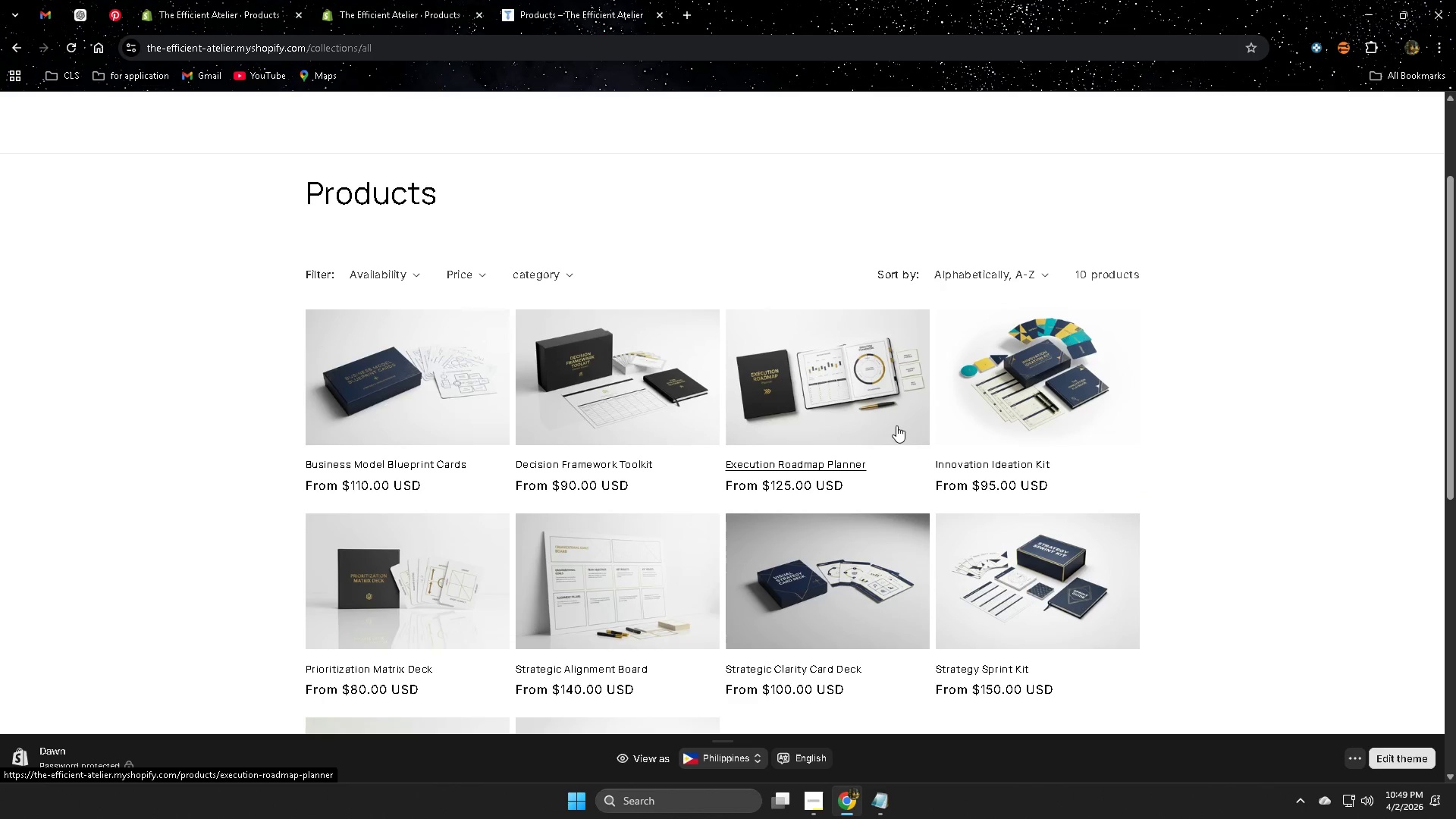 
scroll: coordinate [896, 424], scroll_direction: up, amount: 3.0
 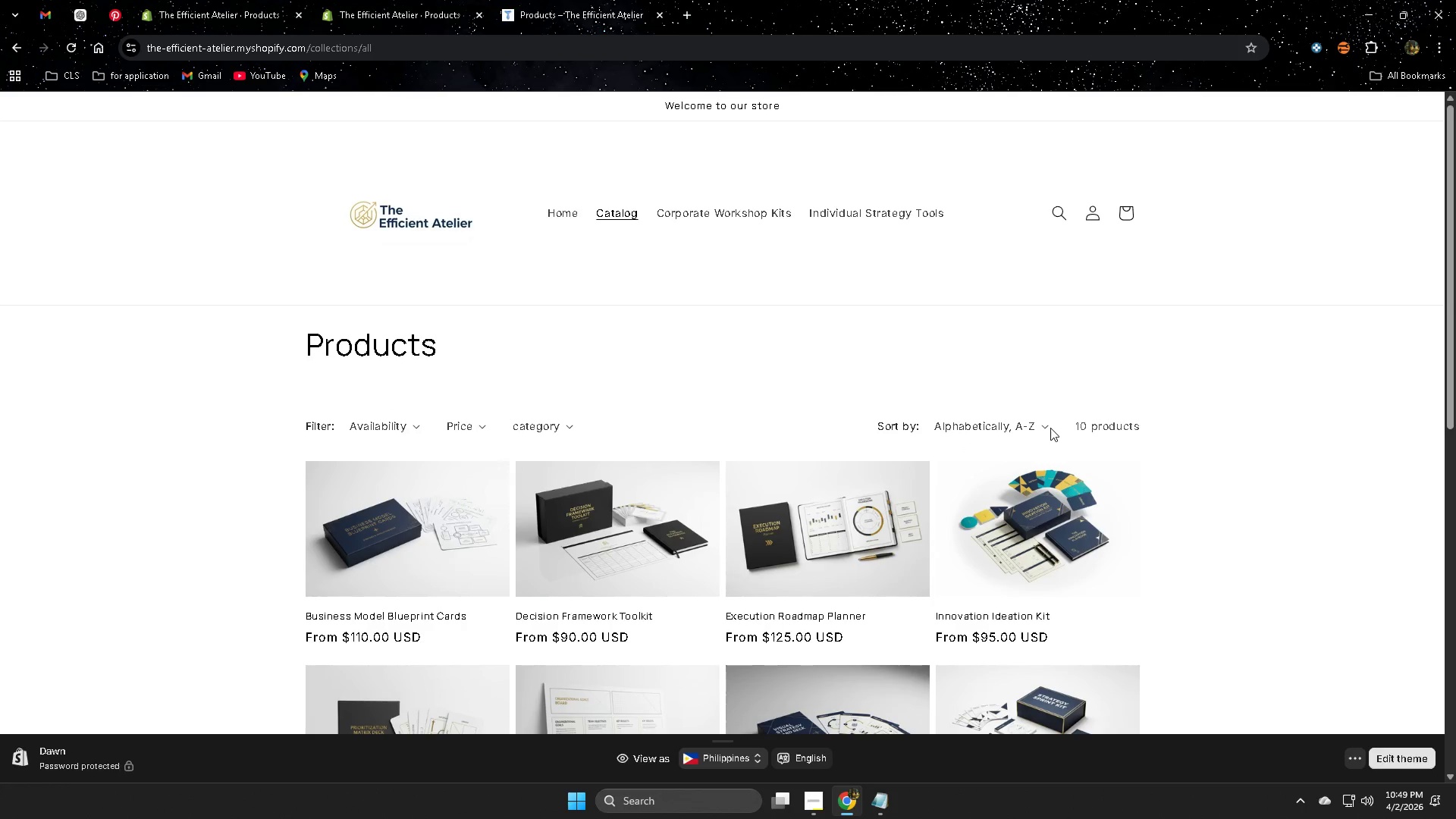 
left_click([1046, 426])
 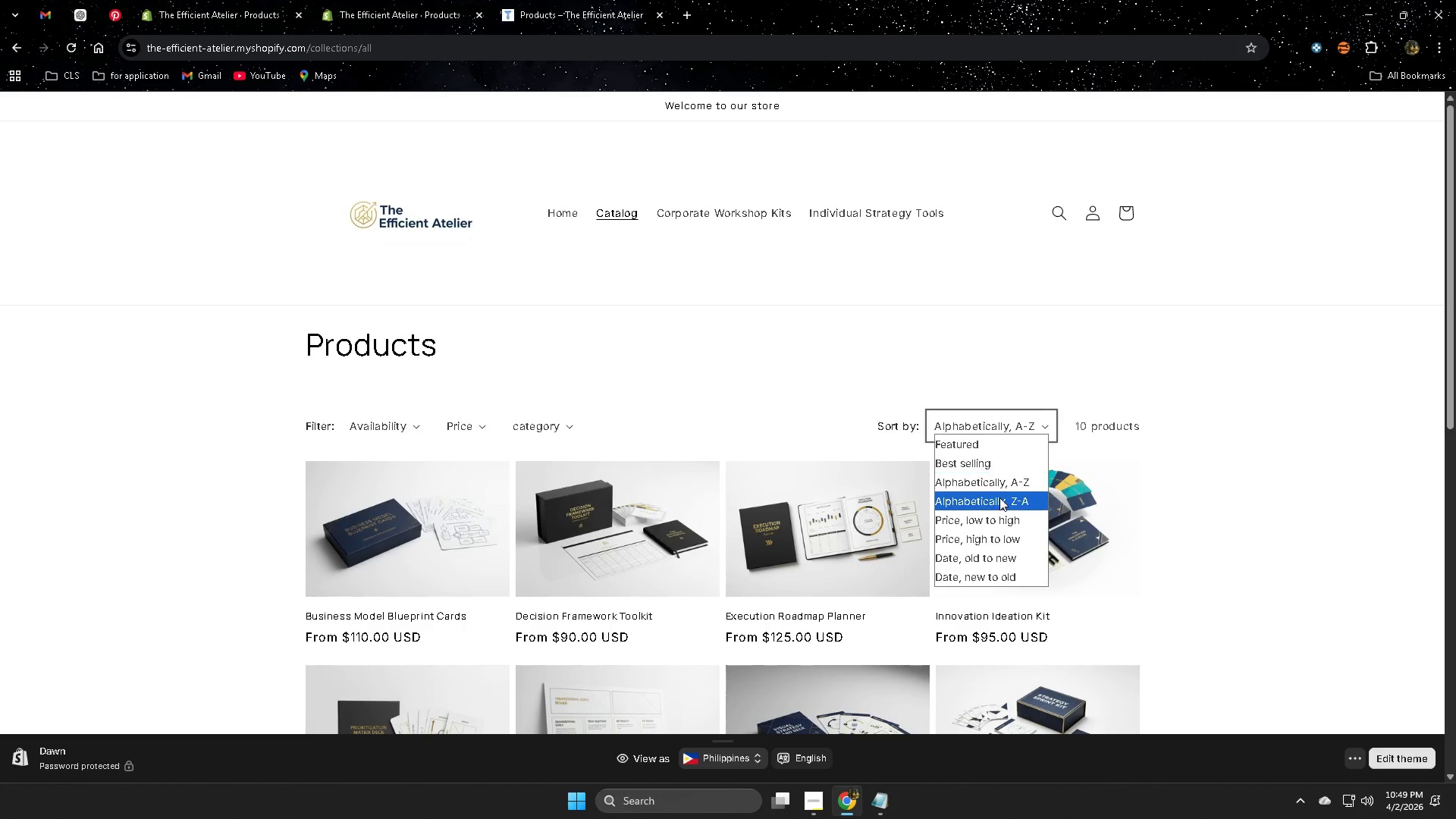 
left_click([990, 463])
 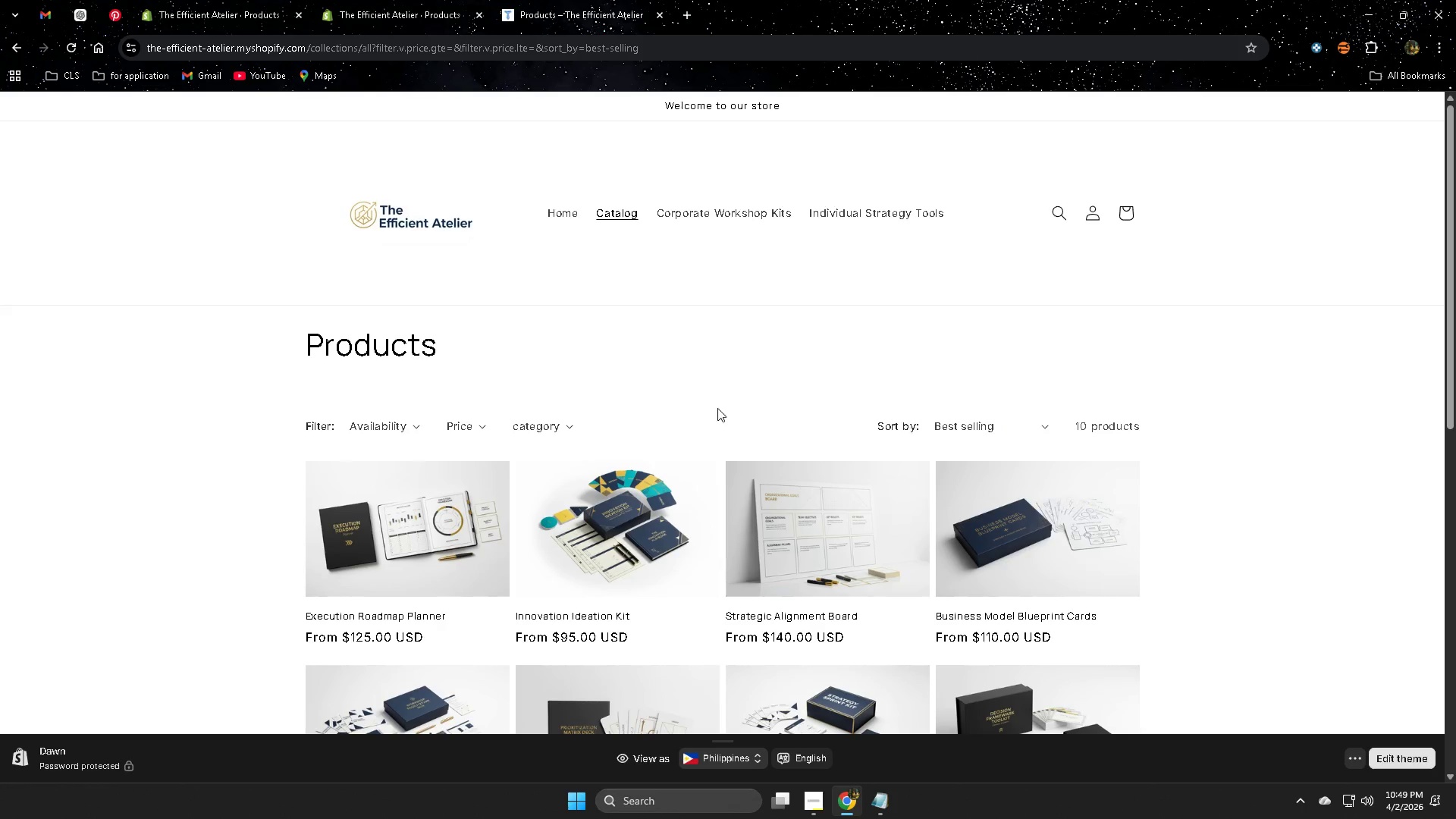 
wait(6.49)
 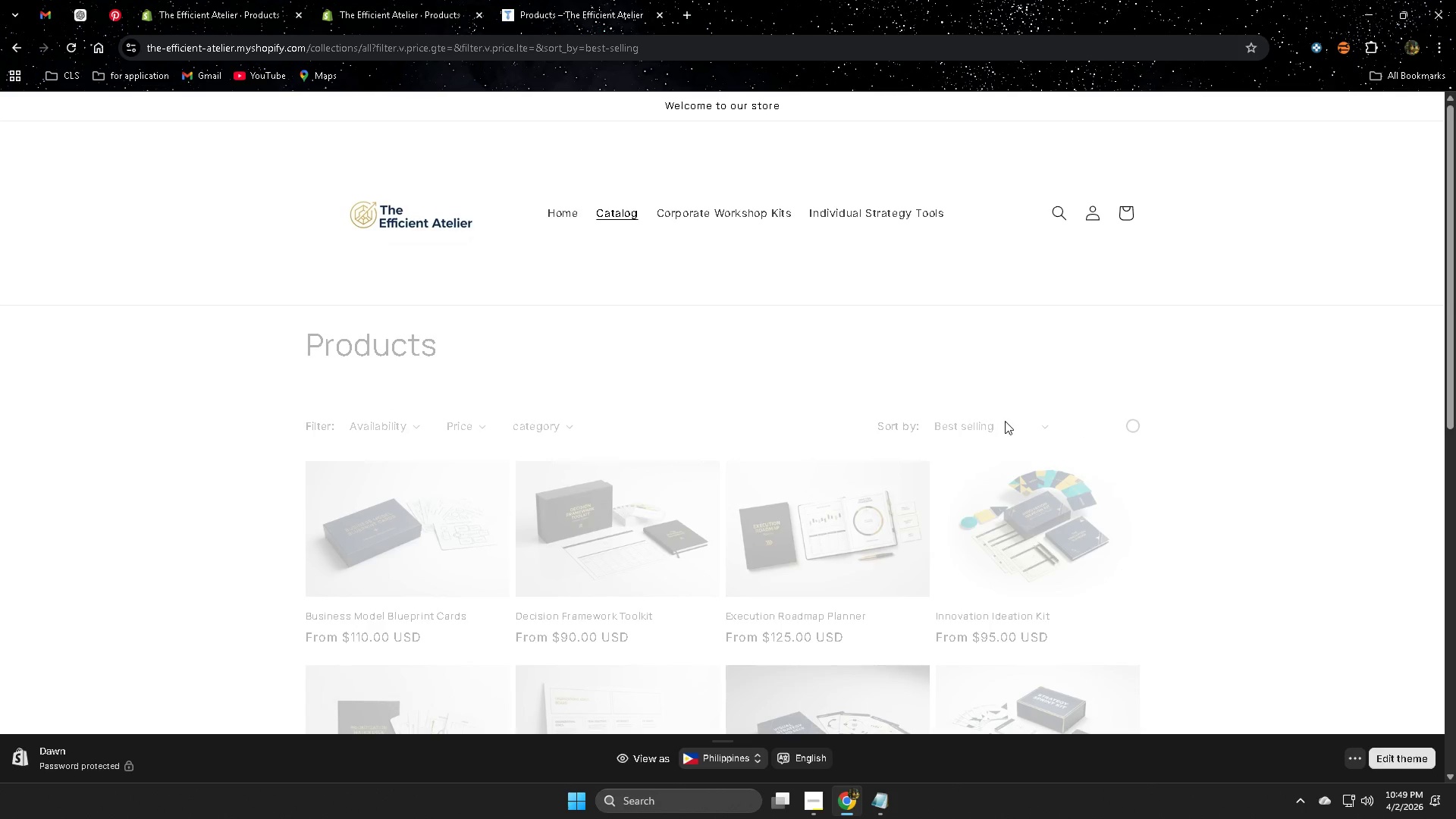 
left_click([411, 422])
 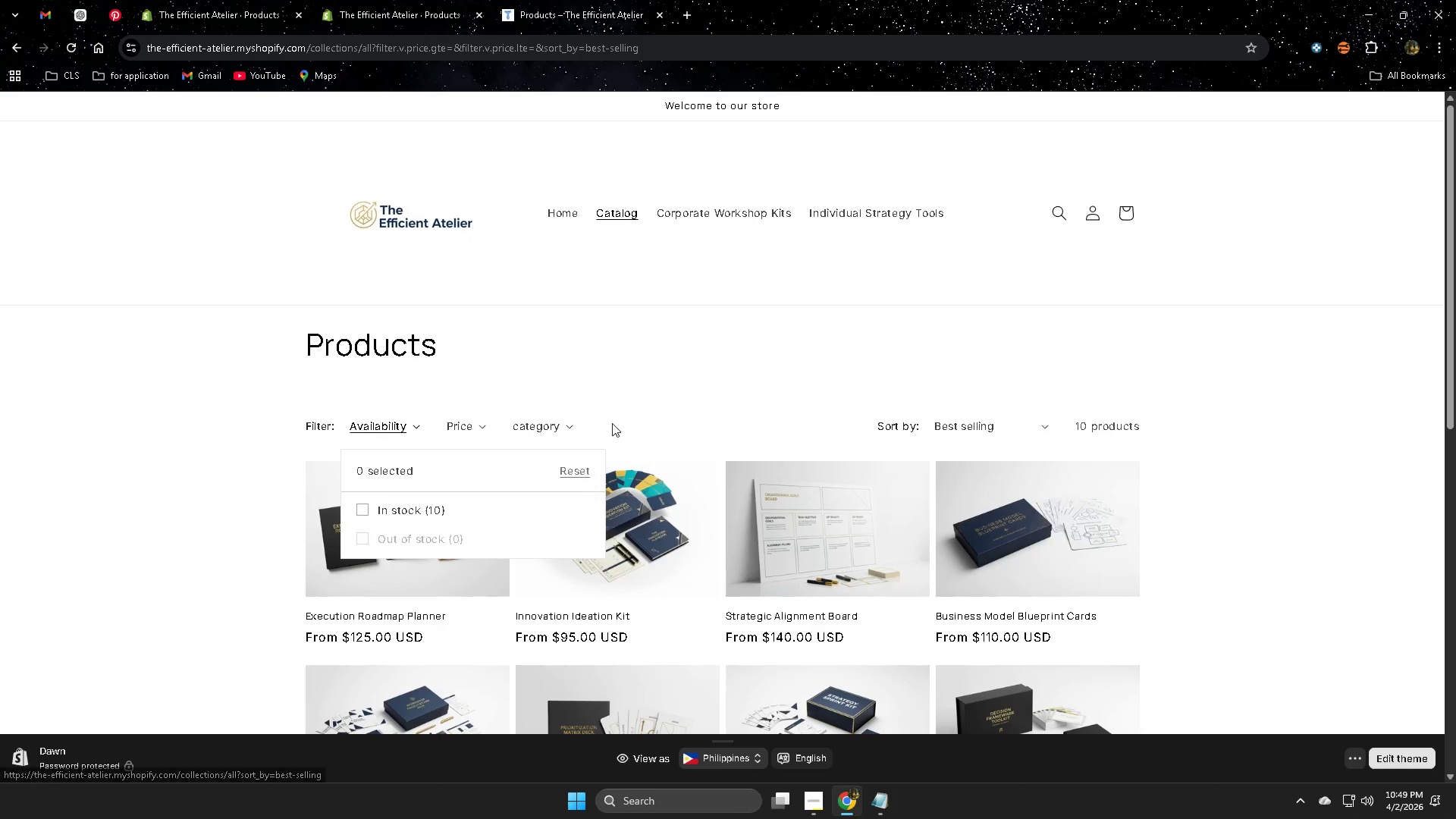 
wait(5.31)
 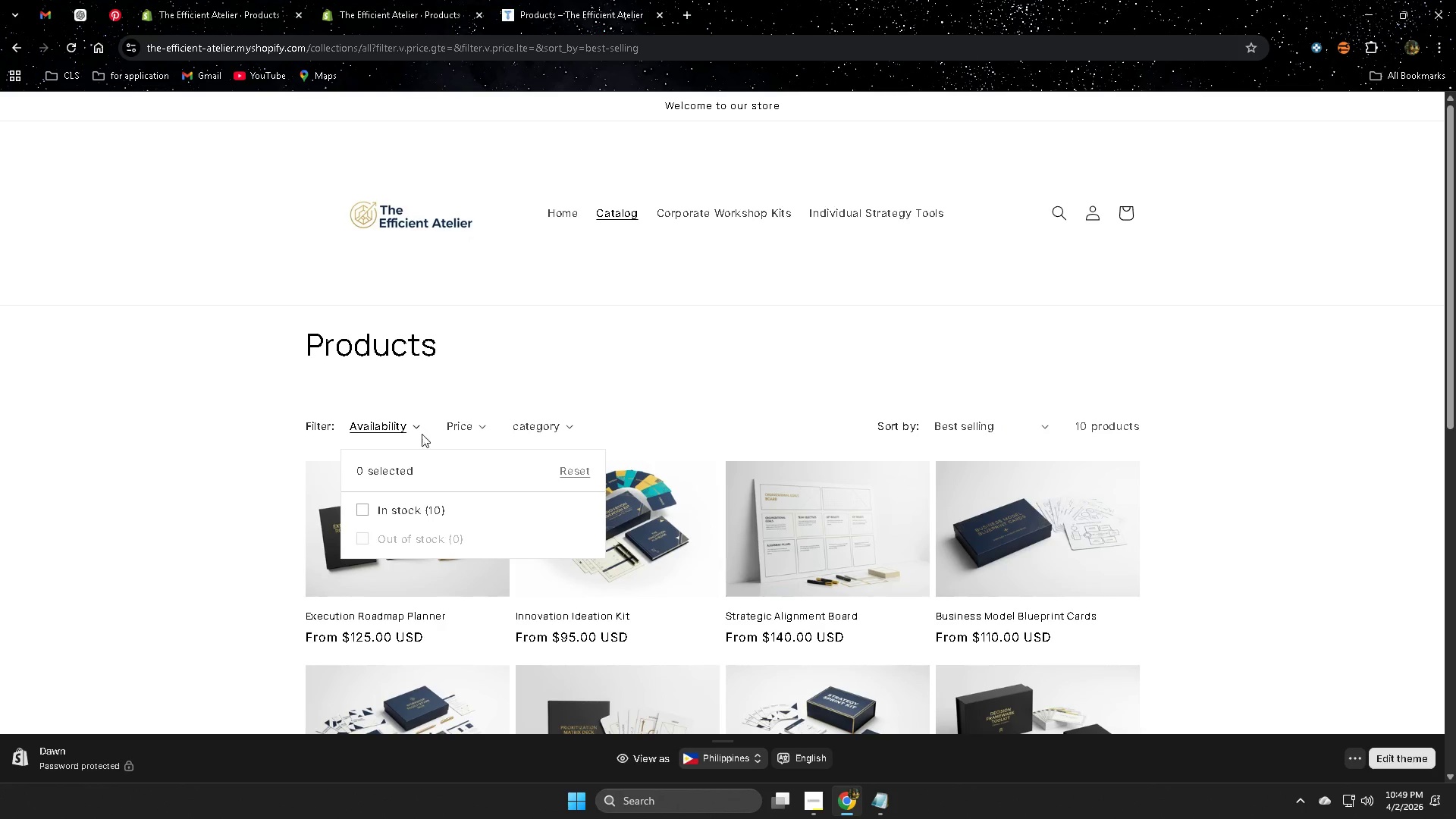 
scroll: coordinate [372, 435], scroll_direction: down, amount: 2.0
 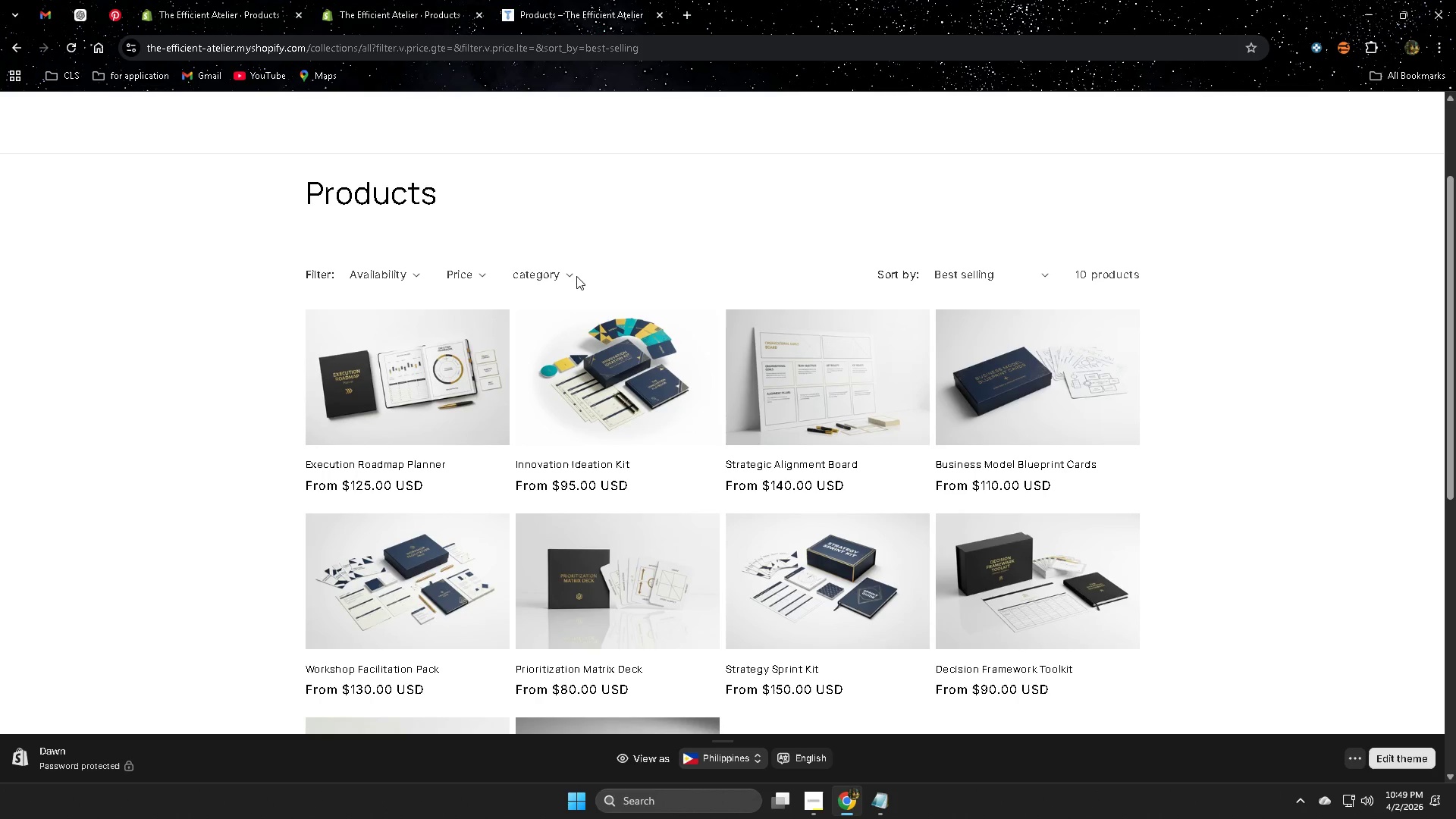 
left_click([566, 277])
 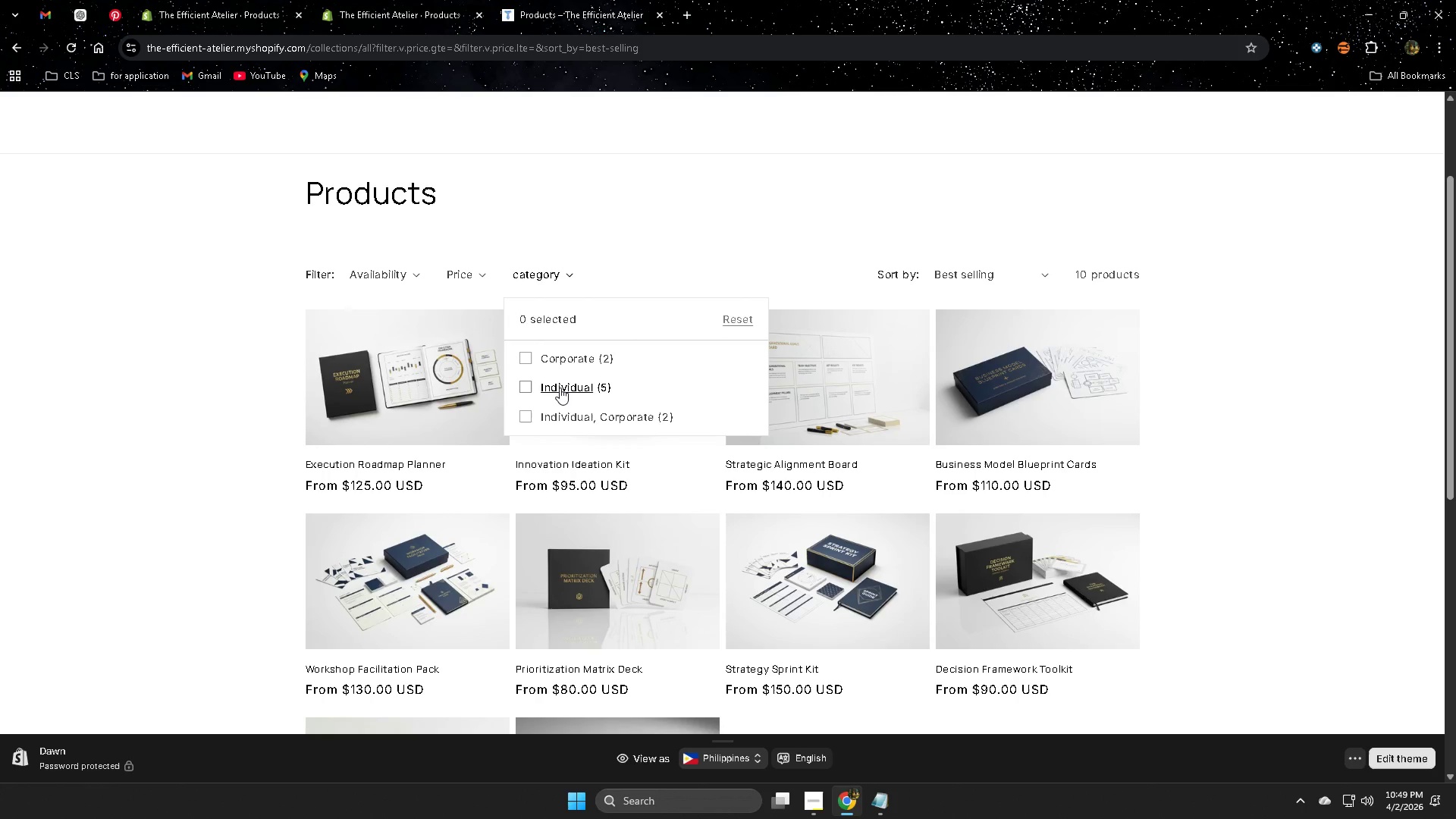 
wait(7.24)
 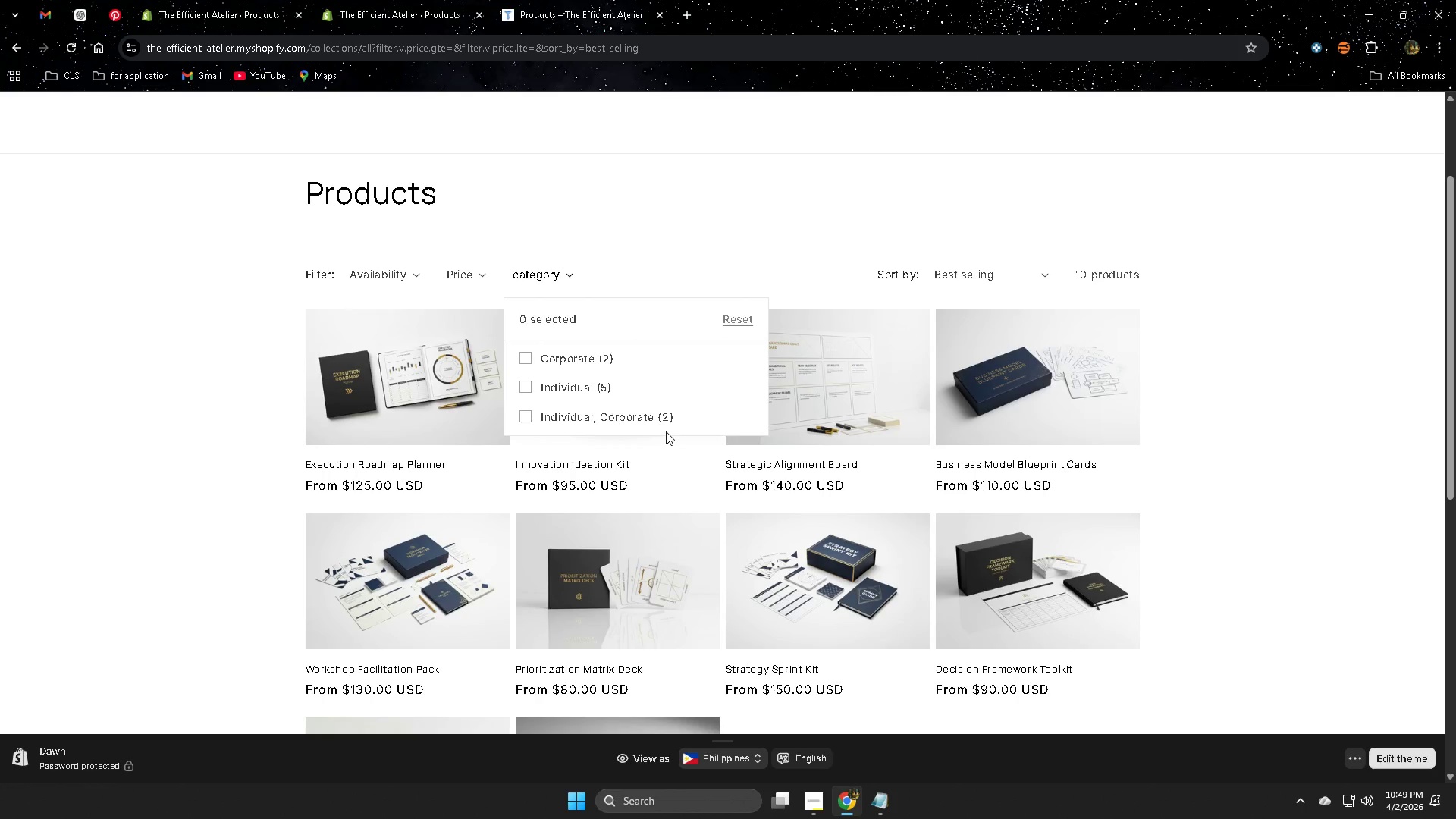 
left_click([565, 361])
 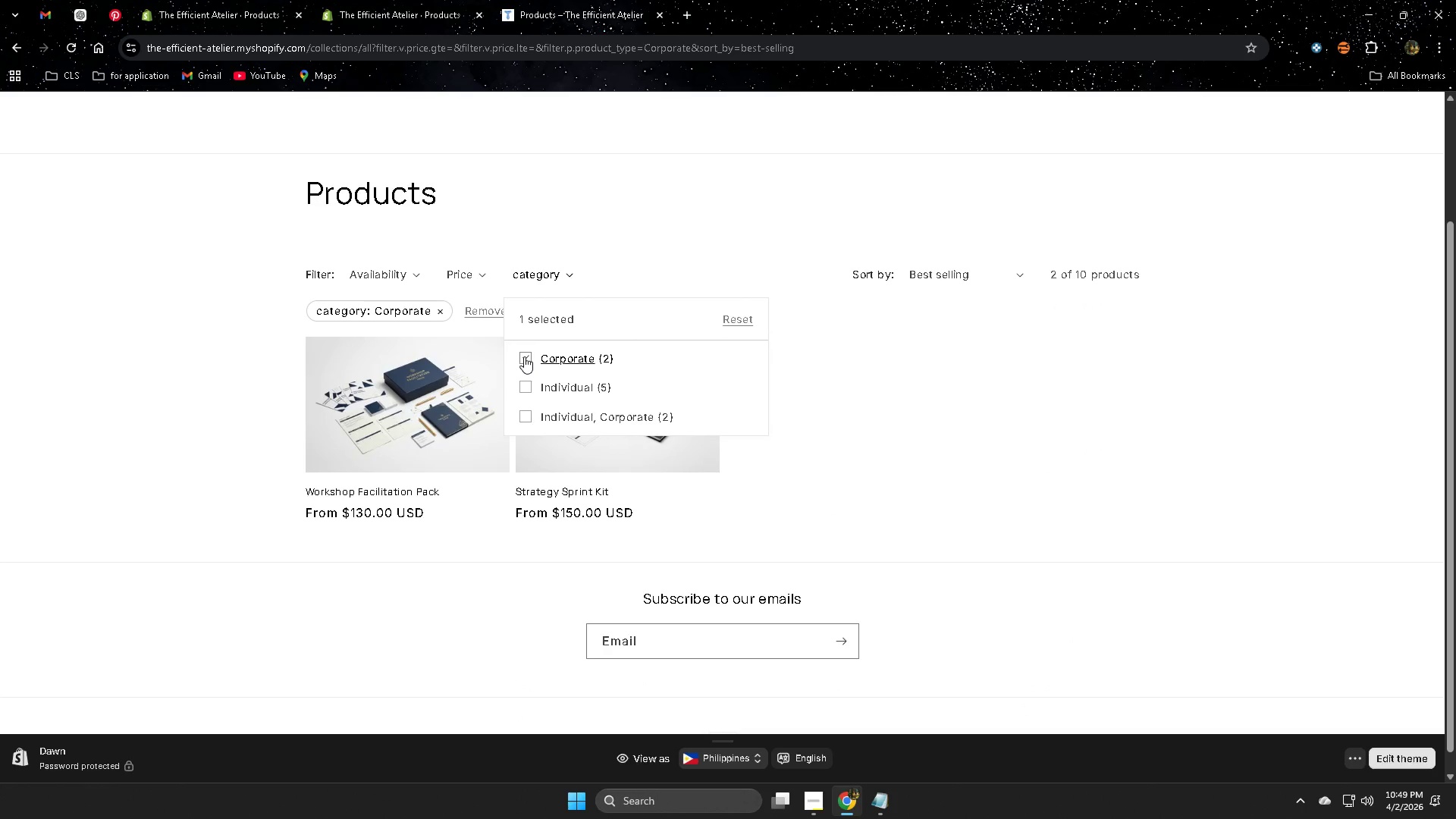 
left_click([524, 356])
 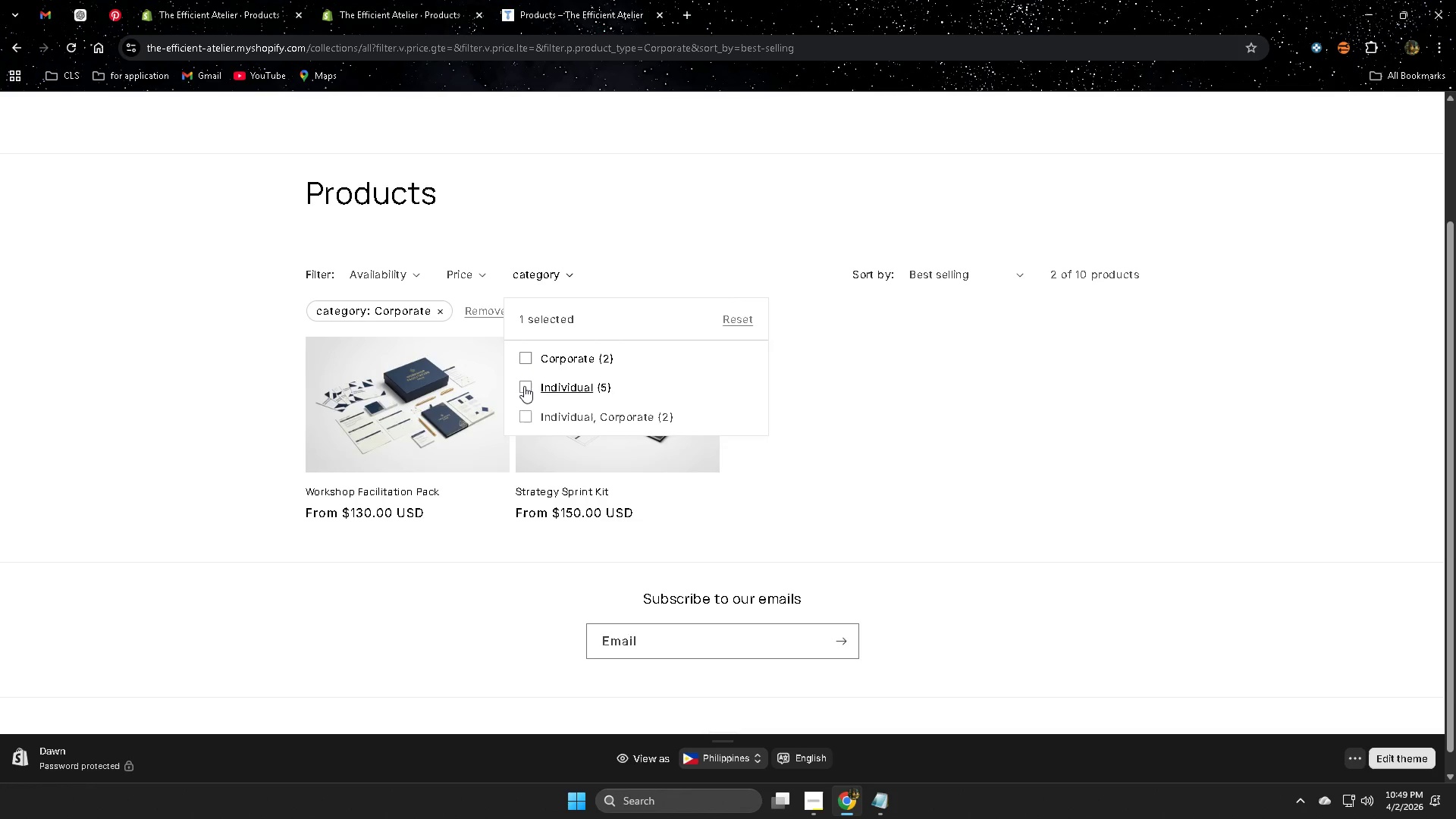 
left_click([523, 386])
 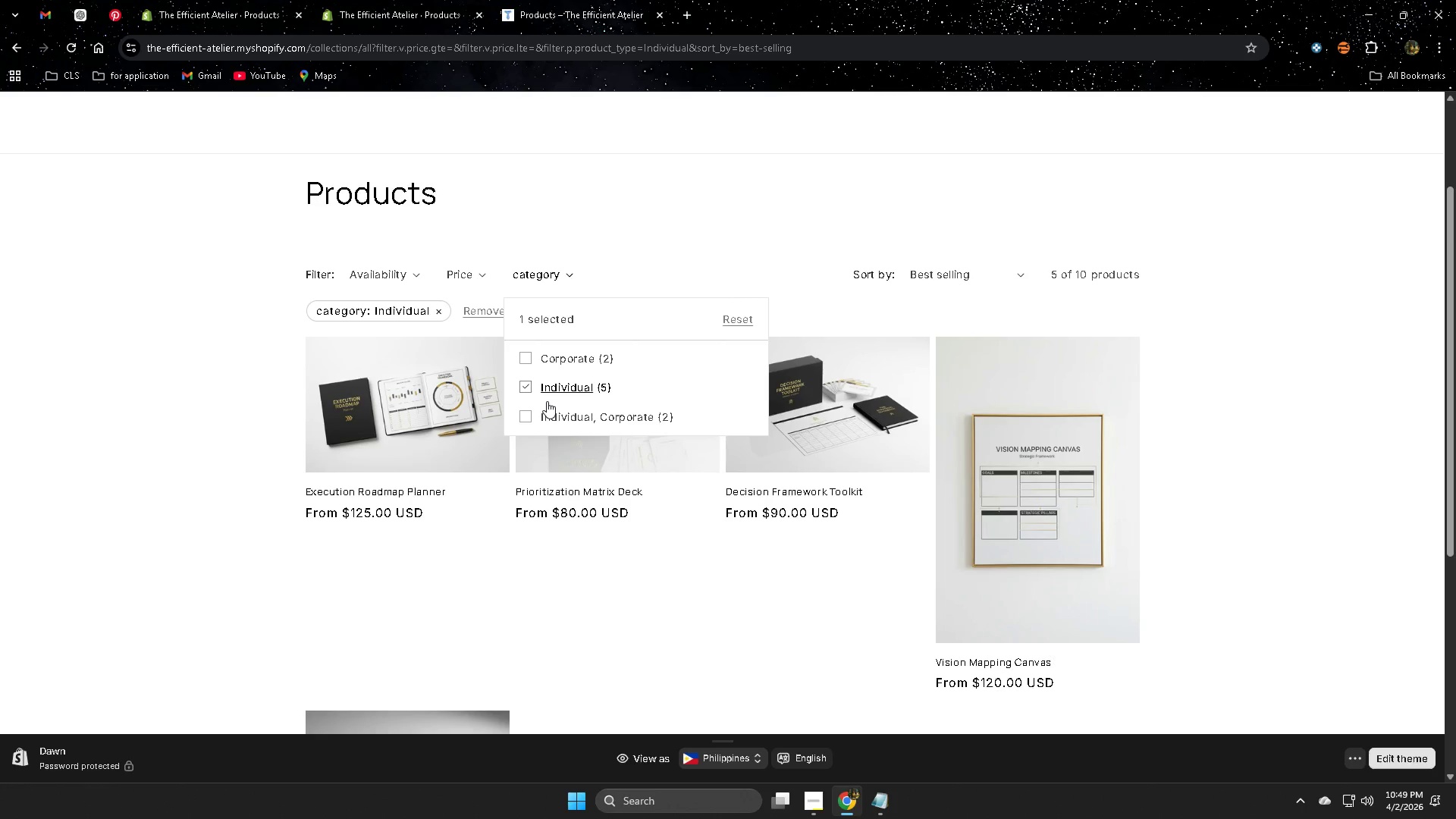 
left_click([522, 413])
 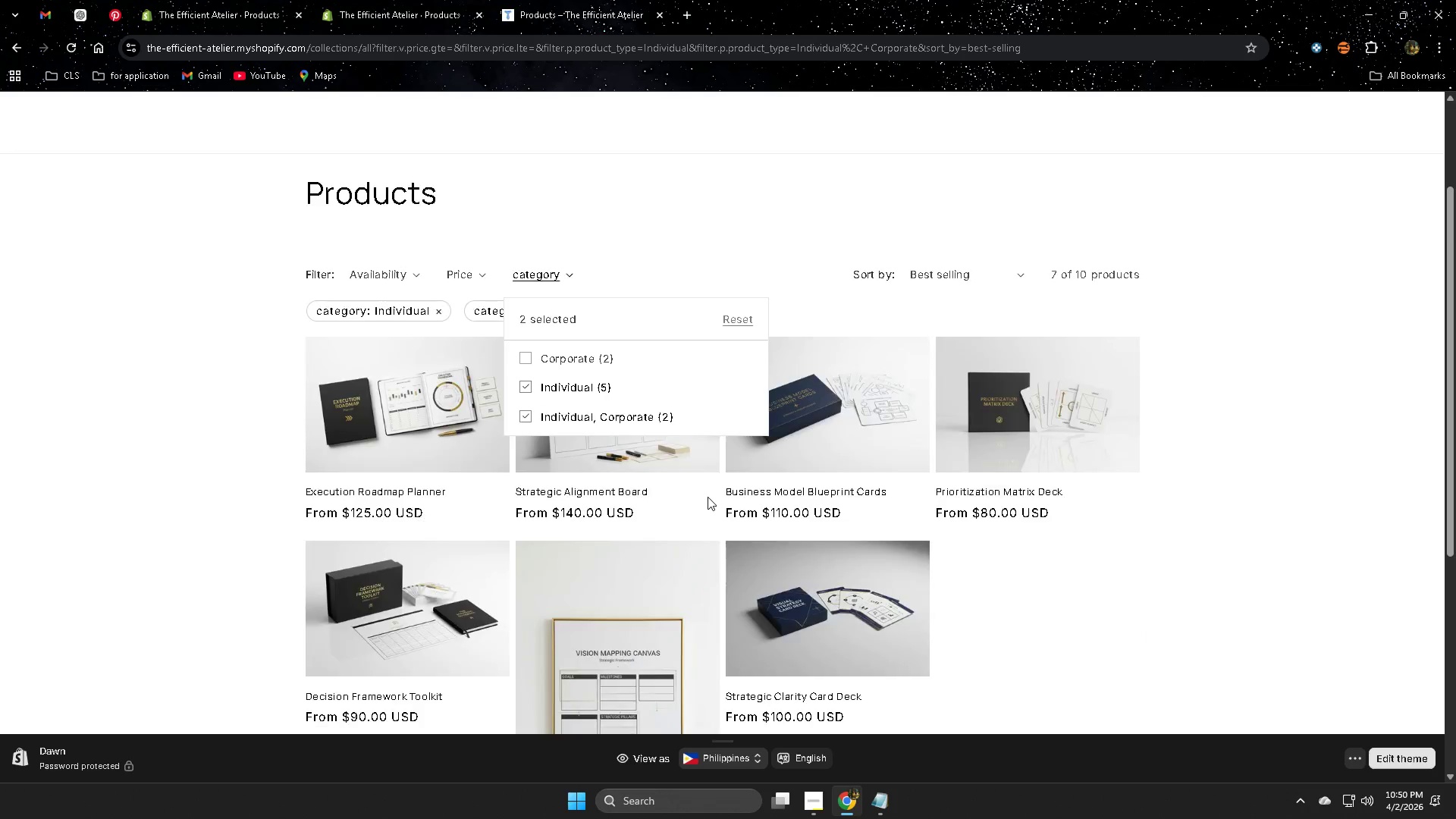 
scroll: coordinate [708, 493], scroll_direction: none, amount: 0.0
 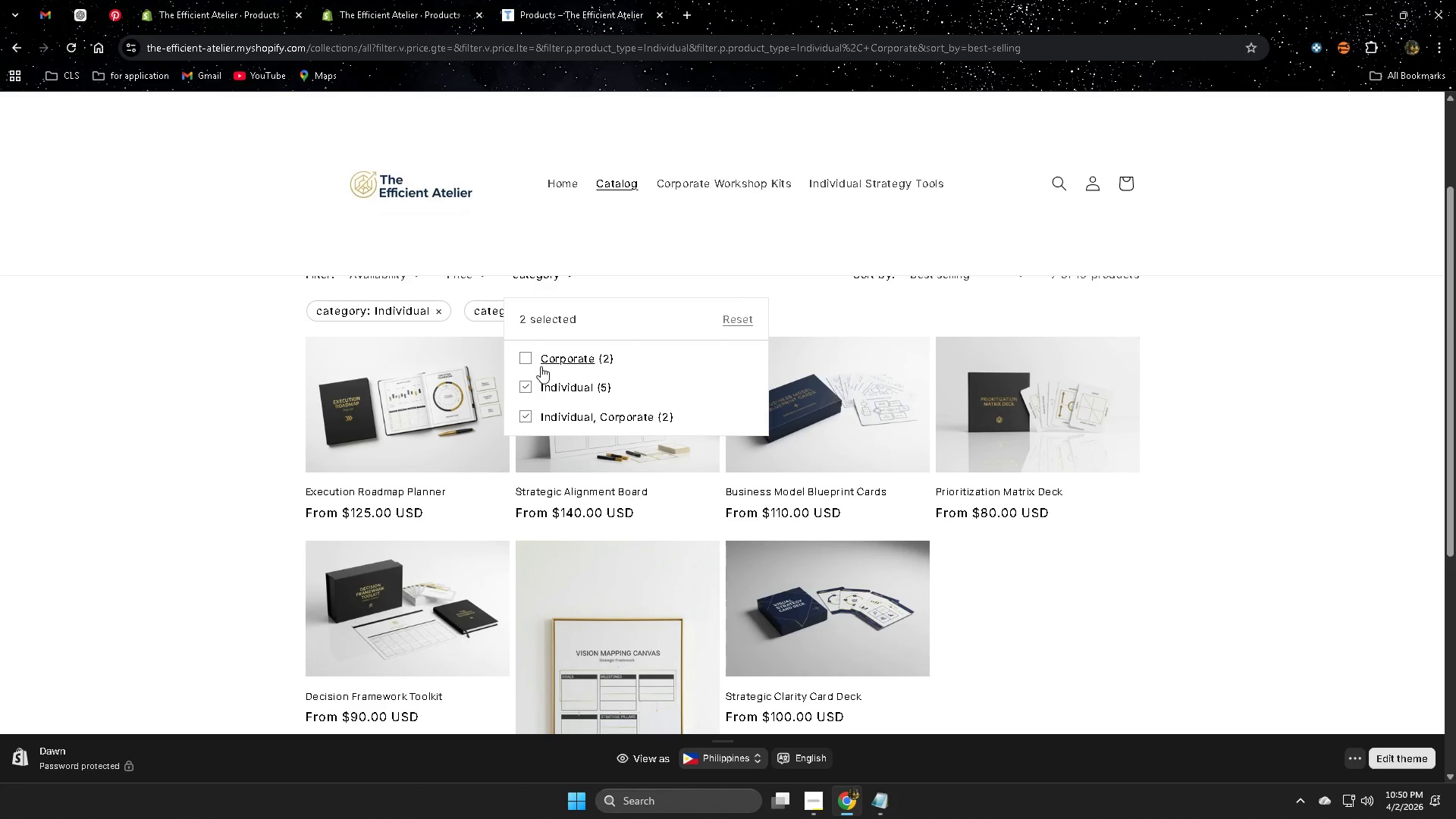 
left_click([532, 358])
 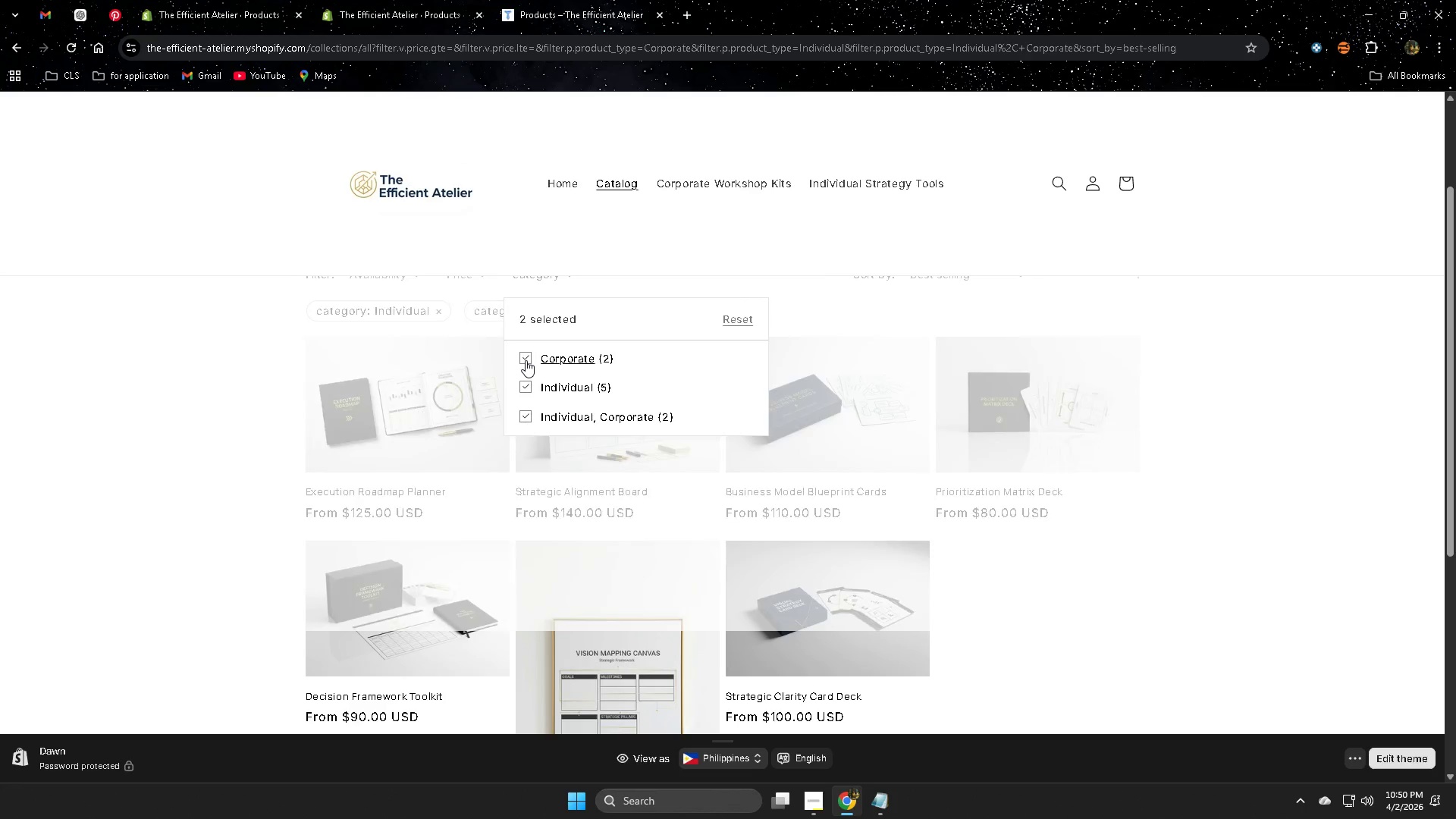 
left_click([526, 360])
 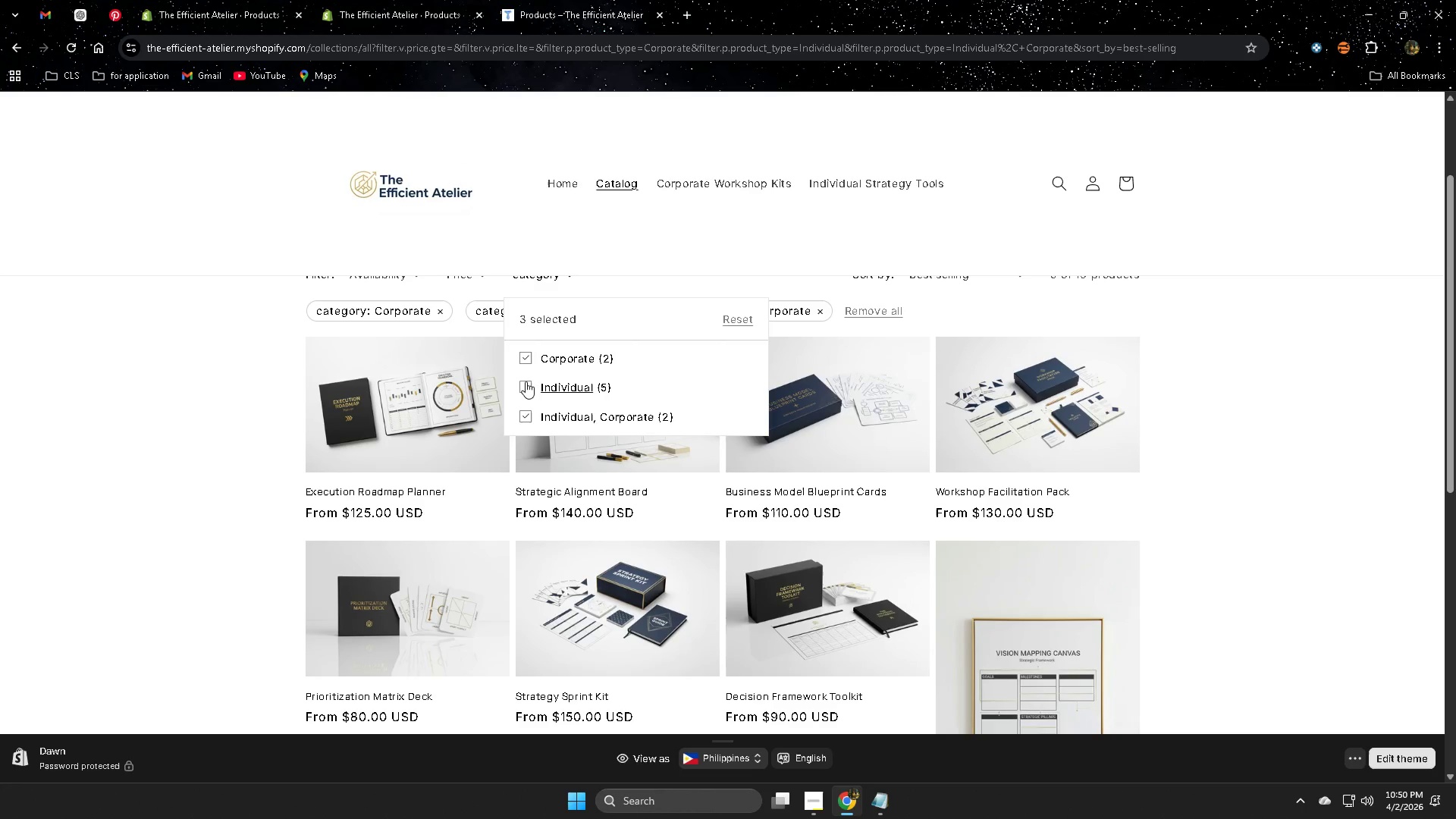 
double_click([525, 358])
 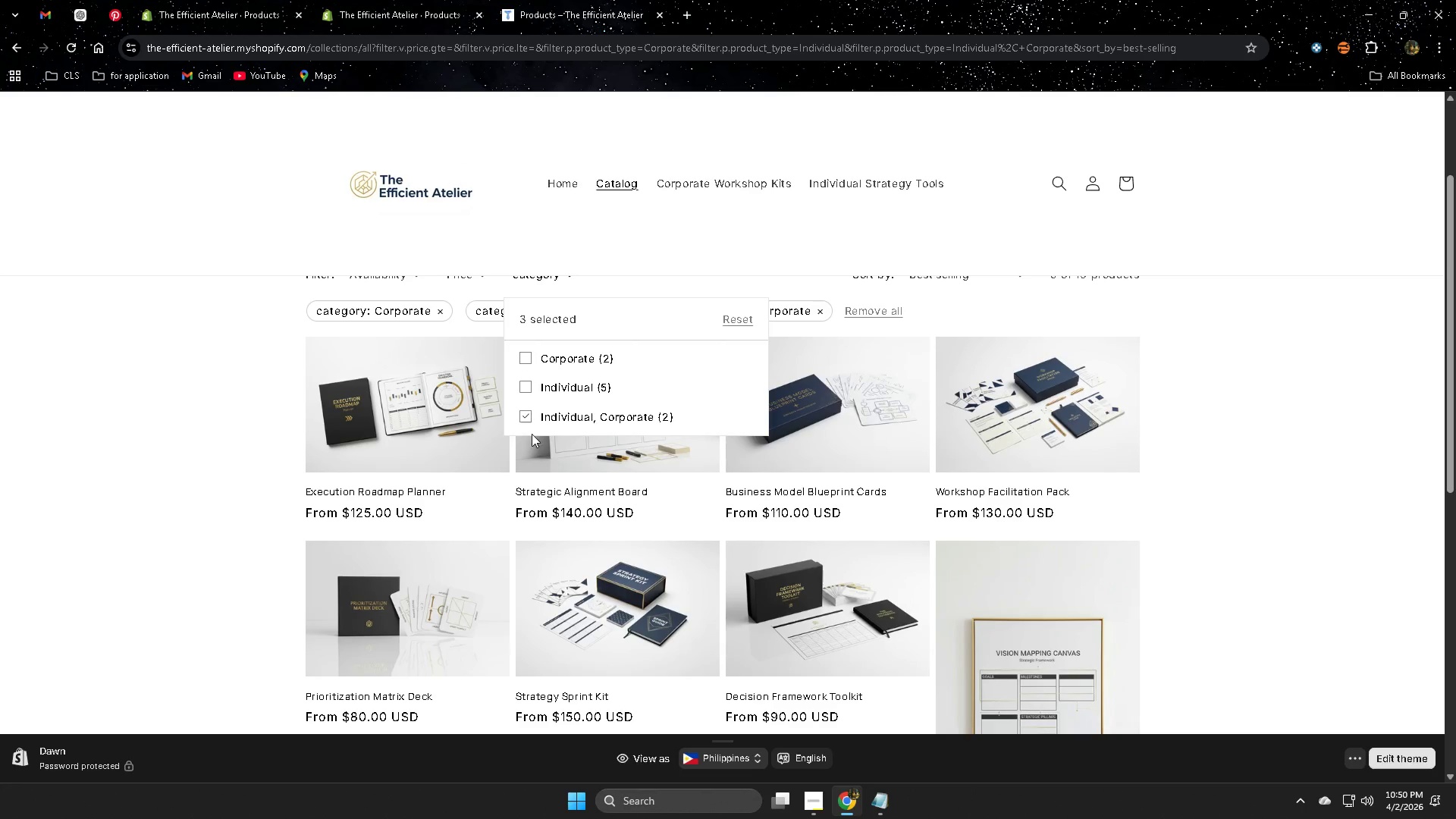 
left_click([529, 421])
 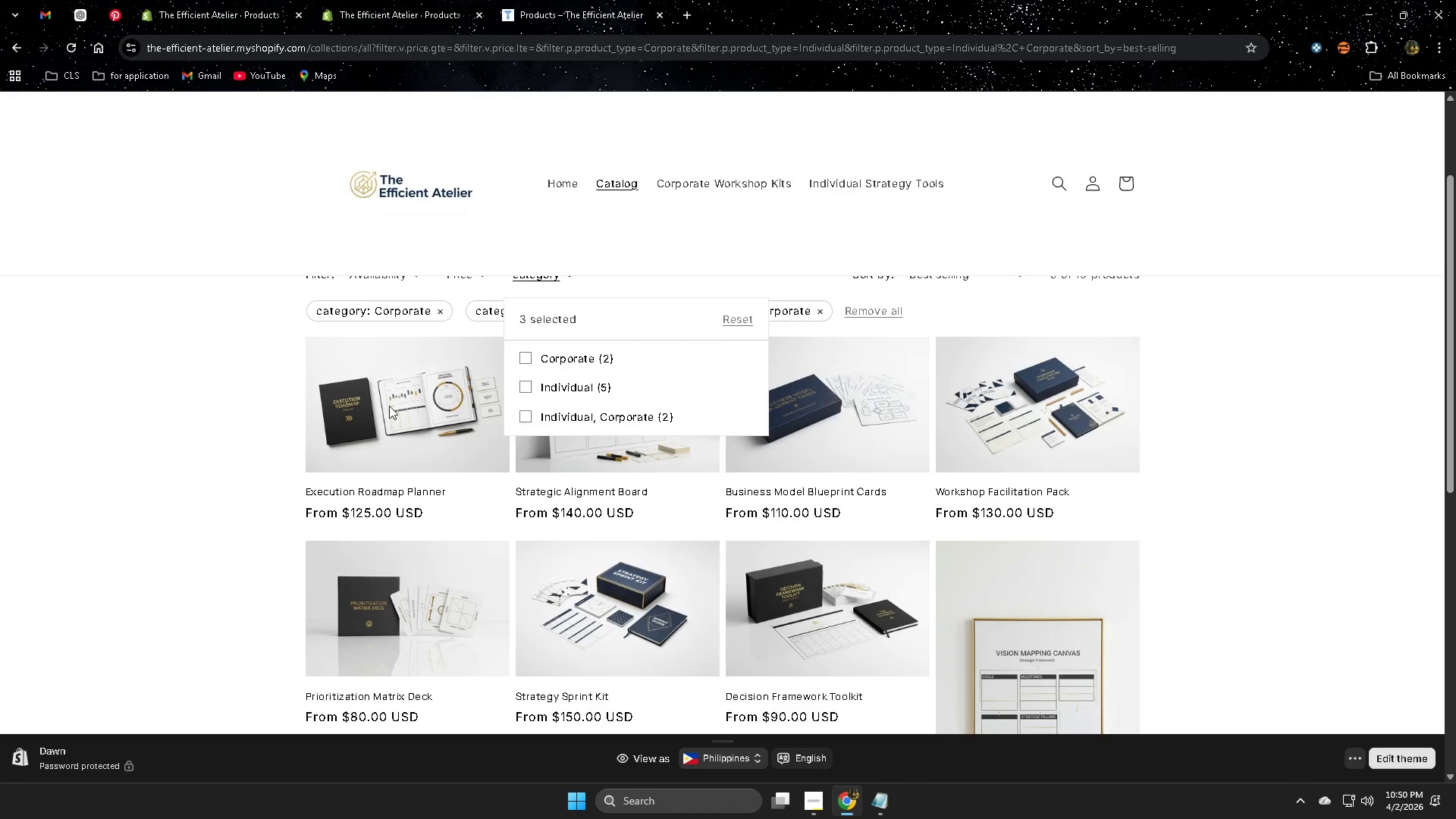 
left_click([199, 376])
 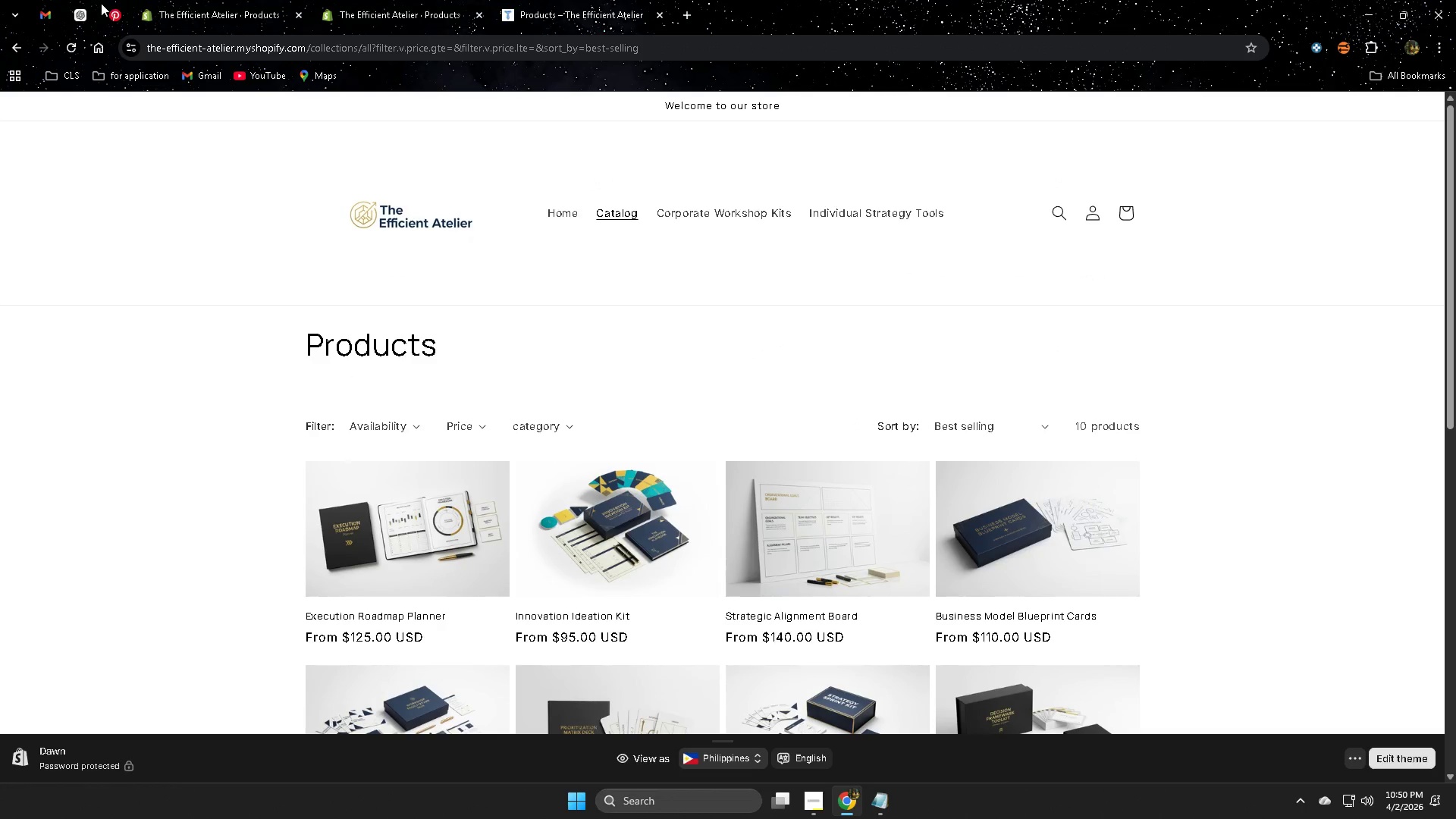 
scroll: coordinate [199, 376], scroll_direction: up, amount: 2.0
 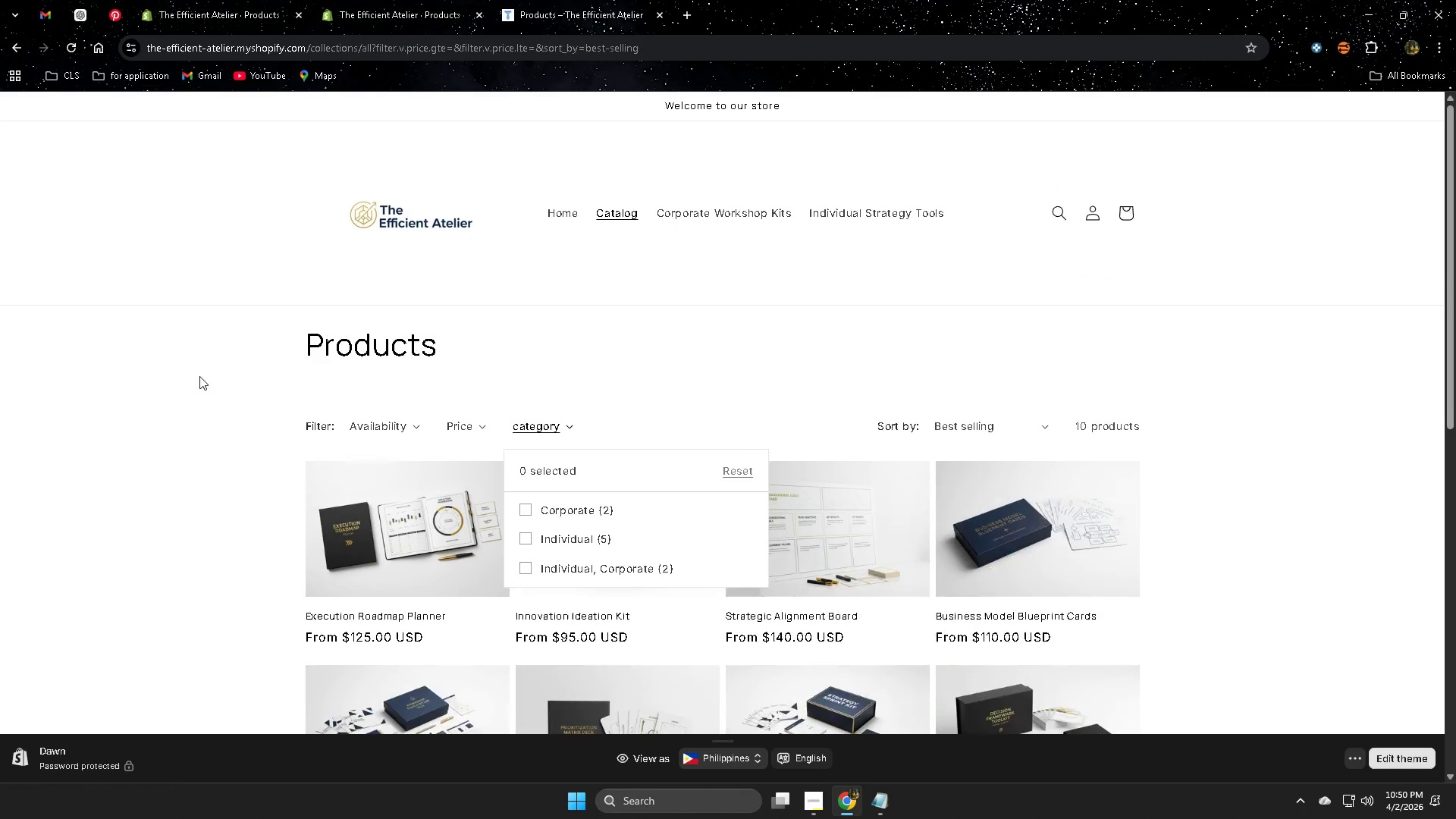 
left_click([80, 16])
 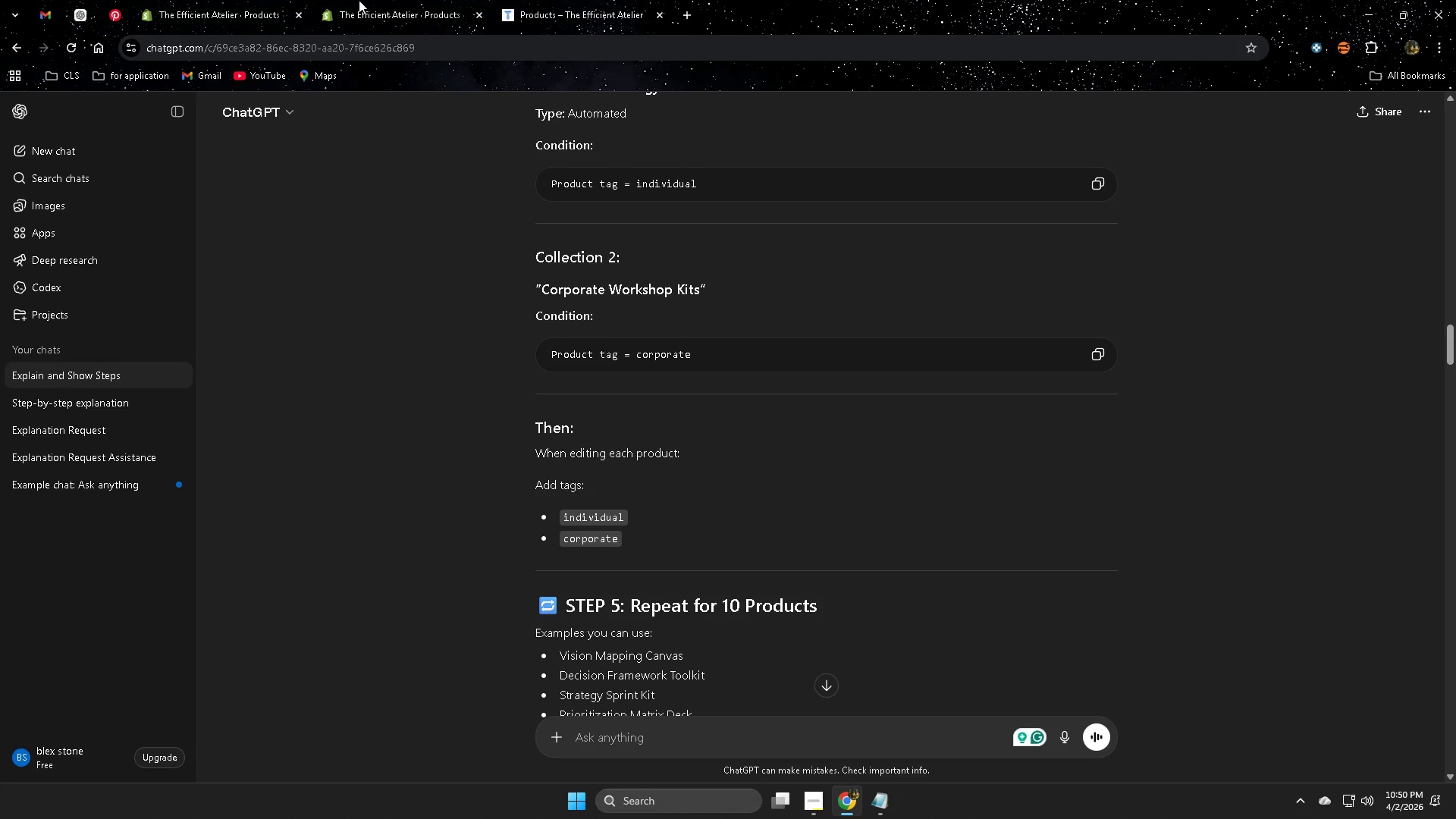 
left_click([432, 0])
 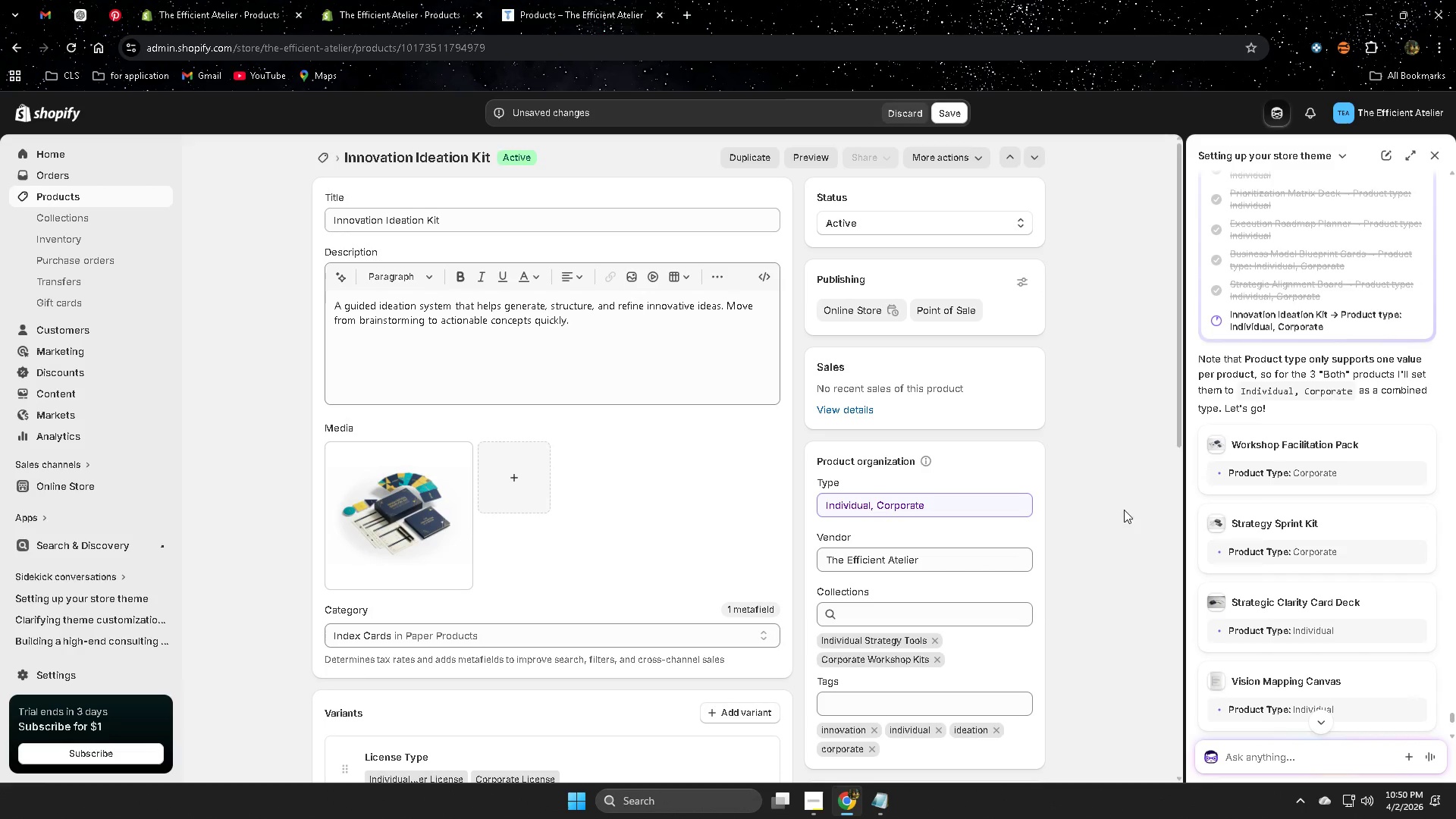 
left_click([946, 113])
 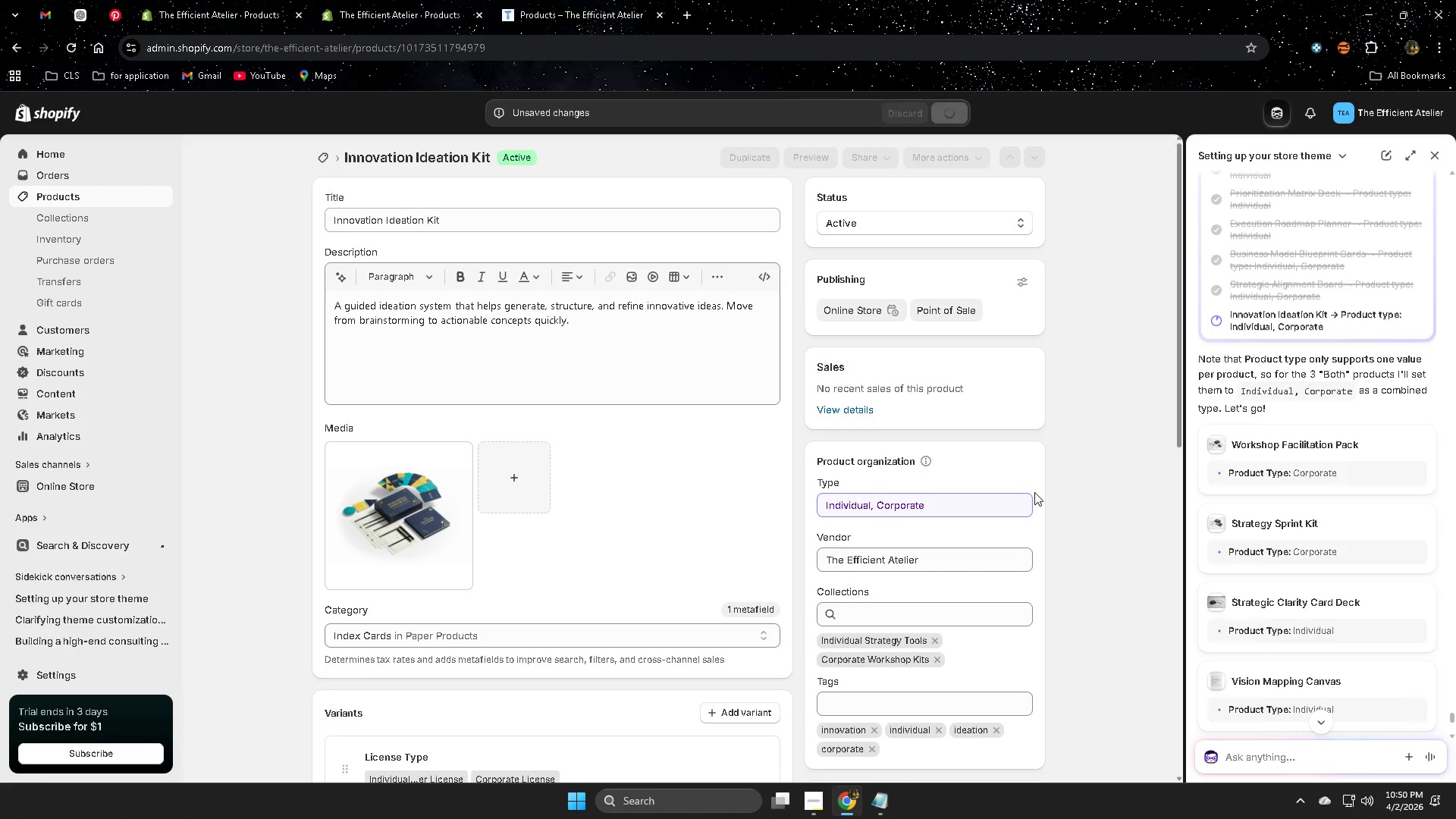 
scroll: coordinate [1018, 489], scroll_direction: none, amount: 0.0
 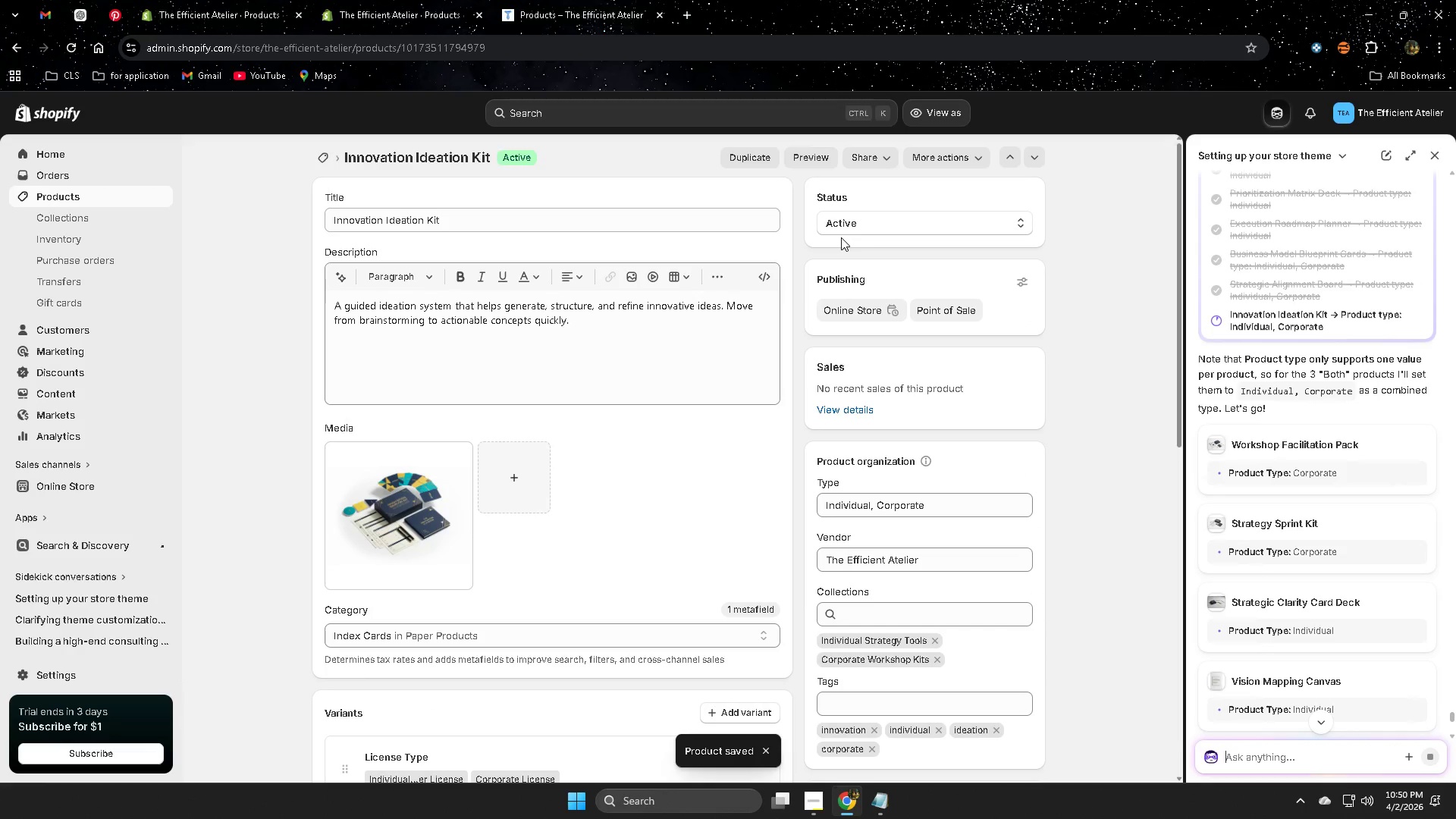 
scroll: coordinate [1365, 409], scroll_direction: up, amount: 4.0
 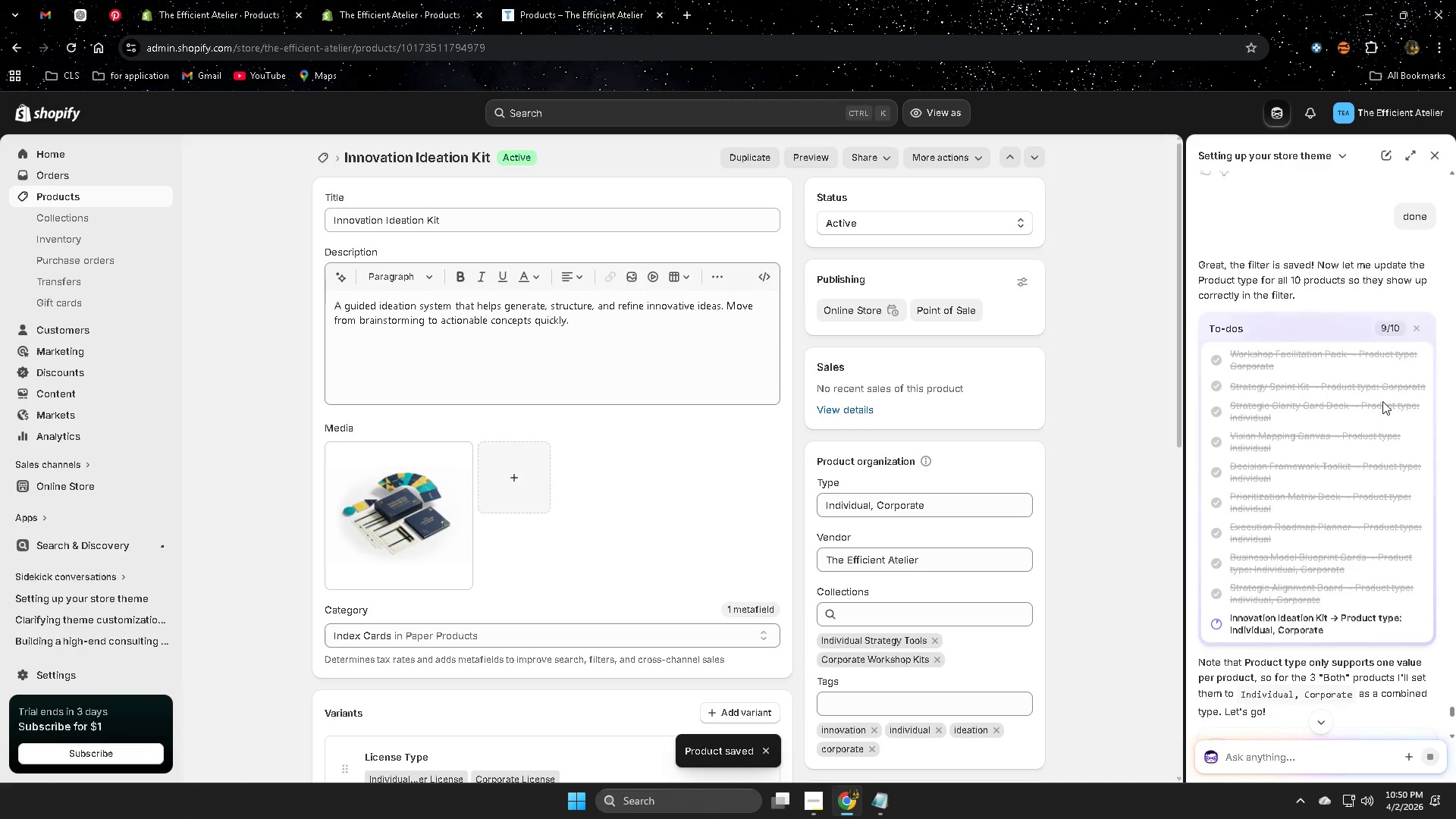 
scroll: coordinate [789, 246], scroll_direction: down, amount: 8.0
 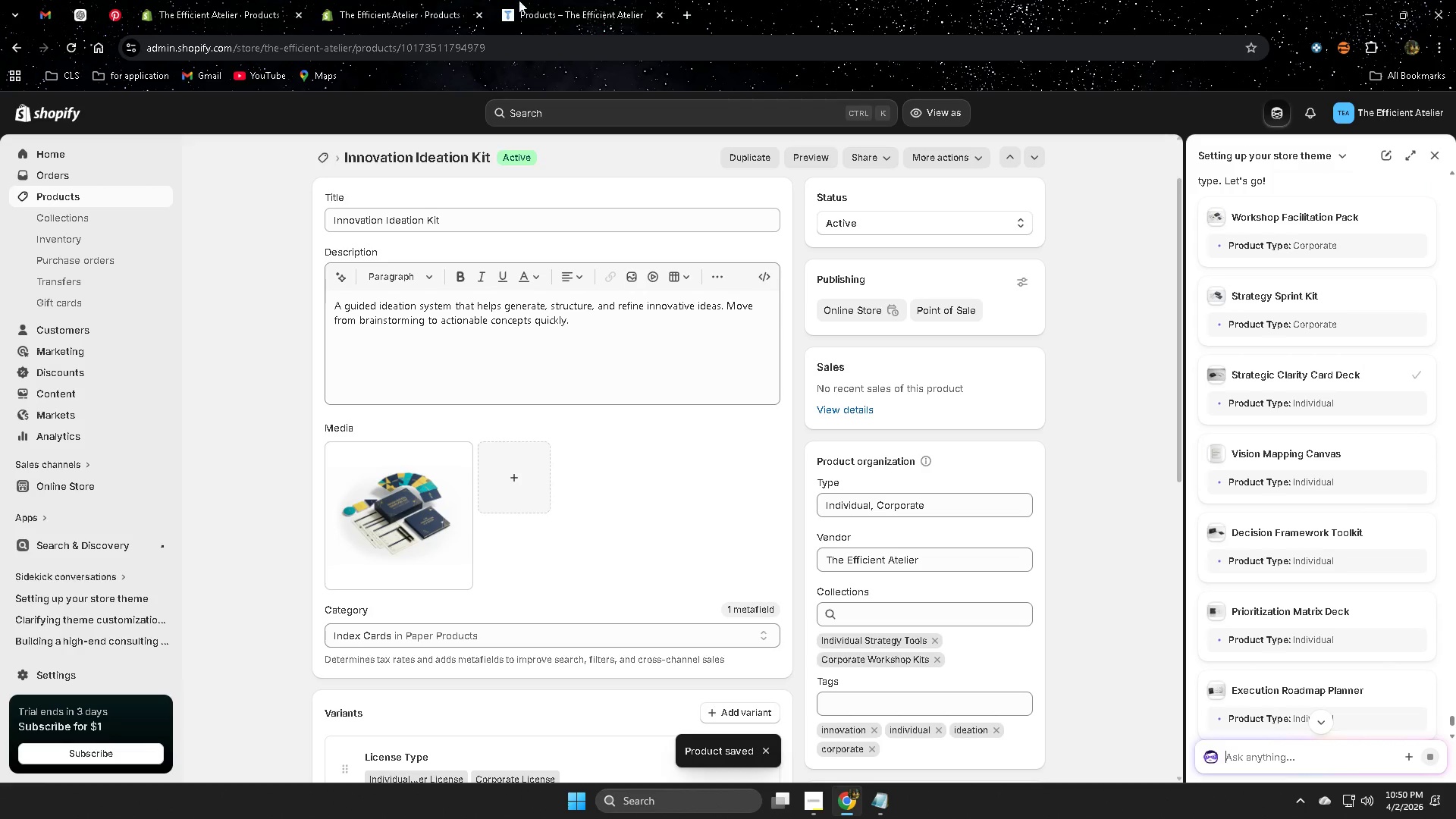 
left_click([543, 0])
 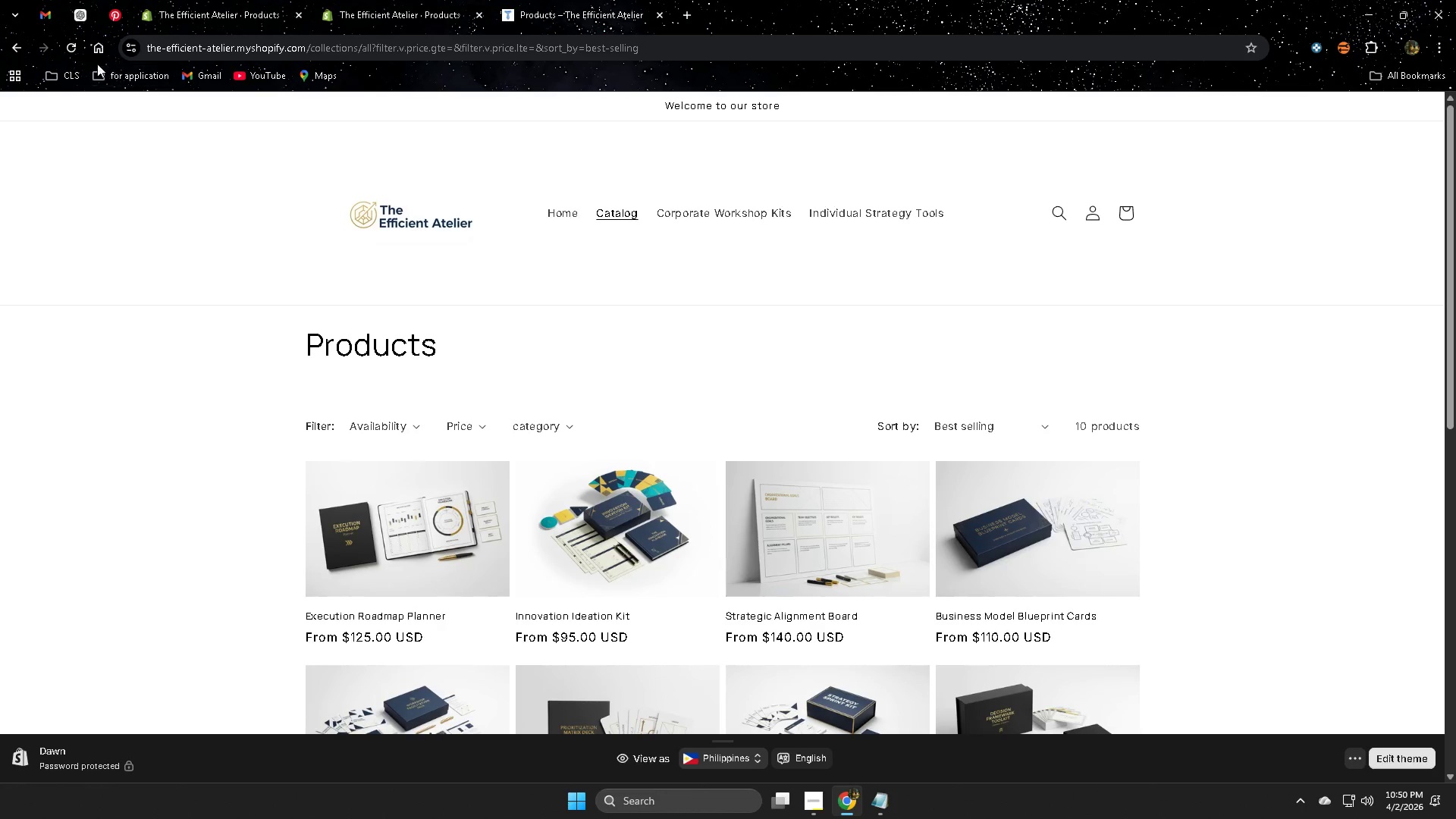 
left_click([67, 47])
 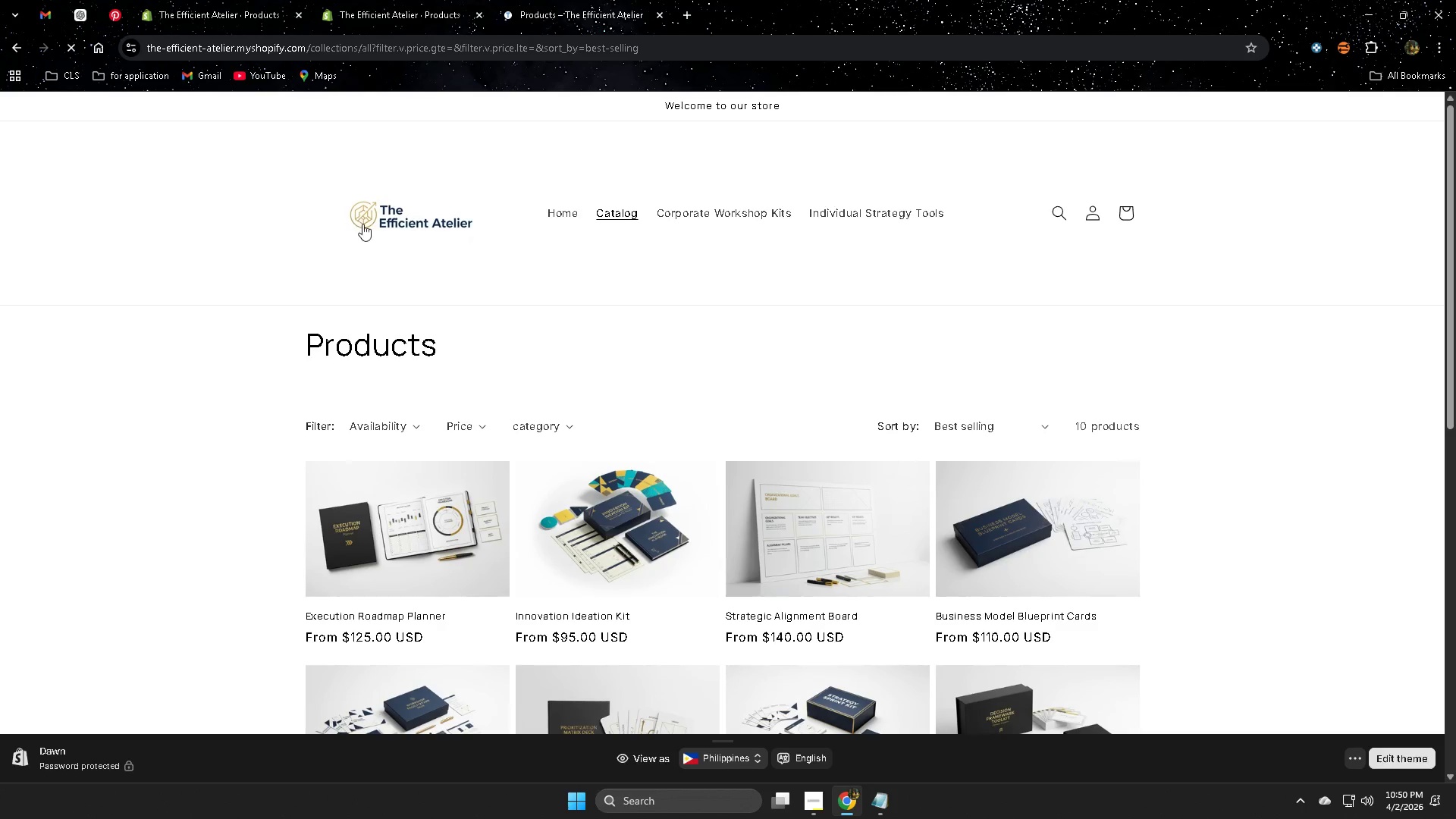 
scroll: coordinate [410, 526], scroll_direction: down, amount: 1.0
 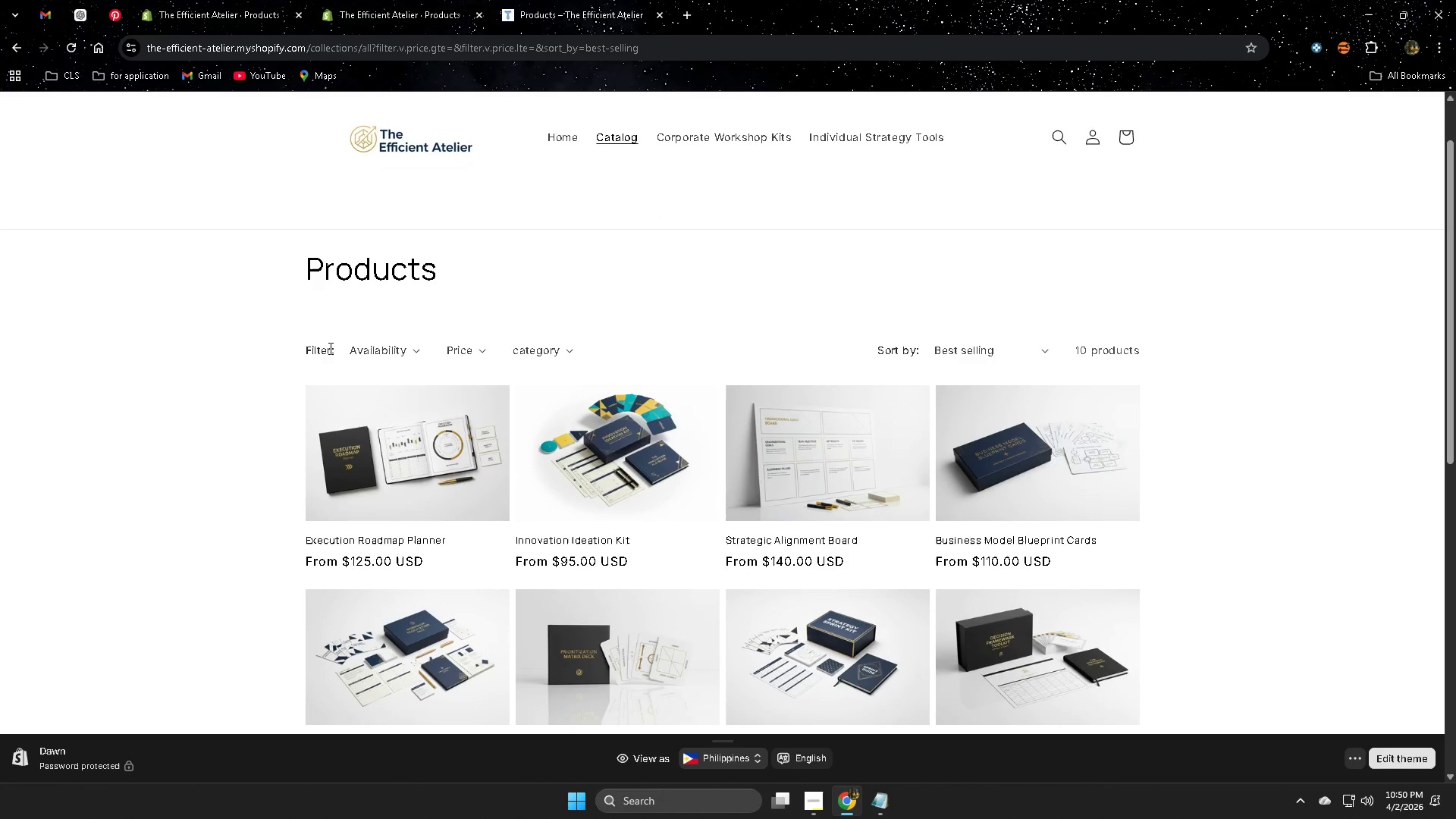 
left_click([416, 352])
 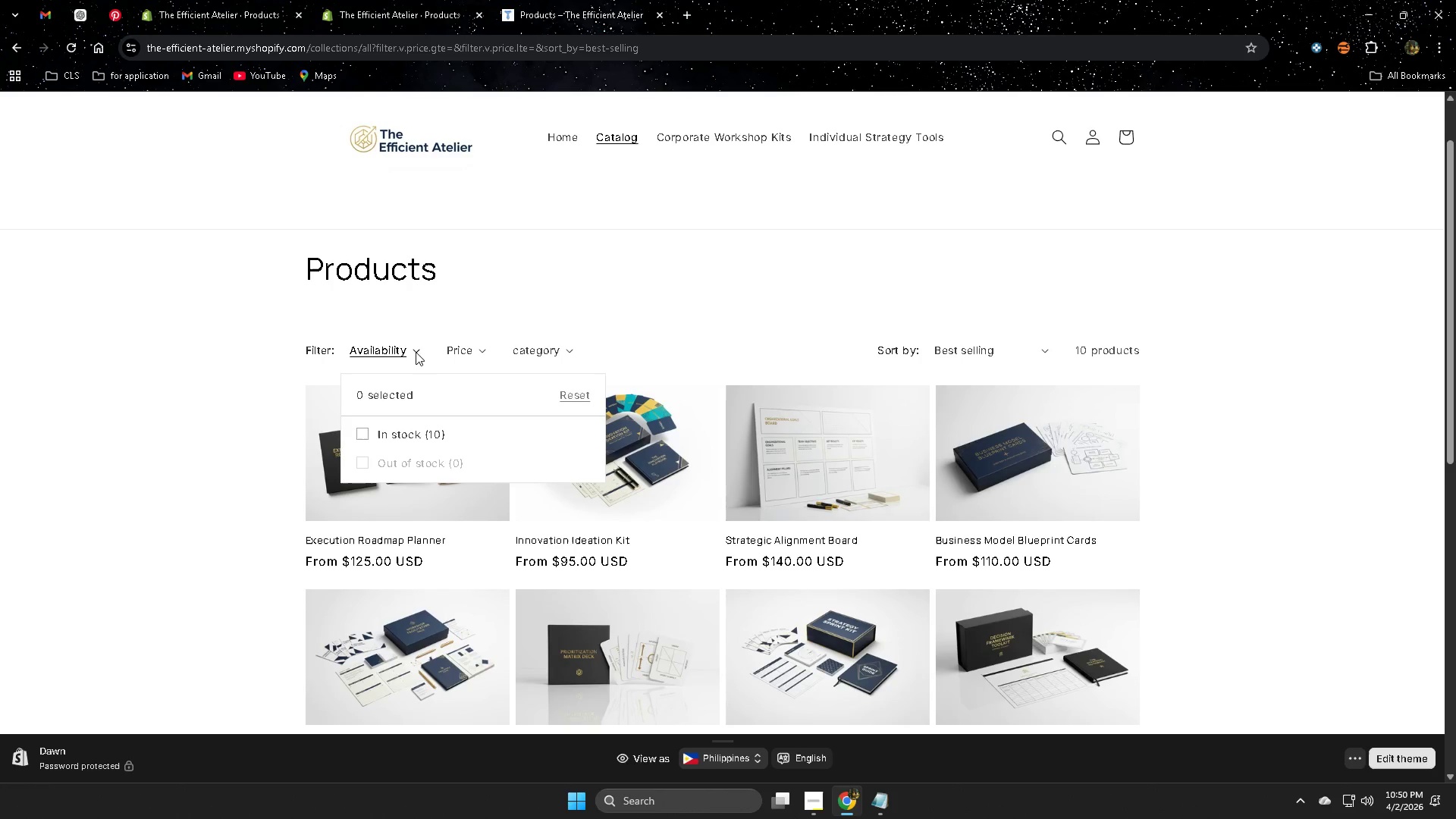 
left_click([416, 352])
 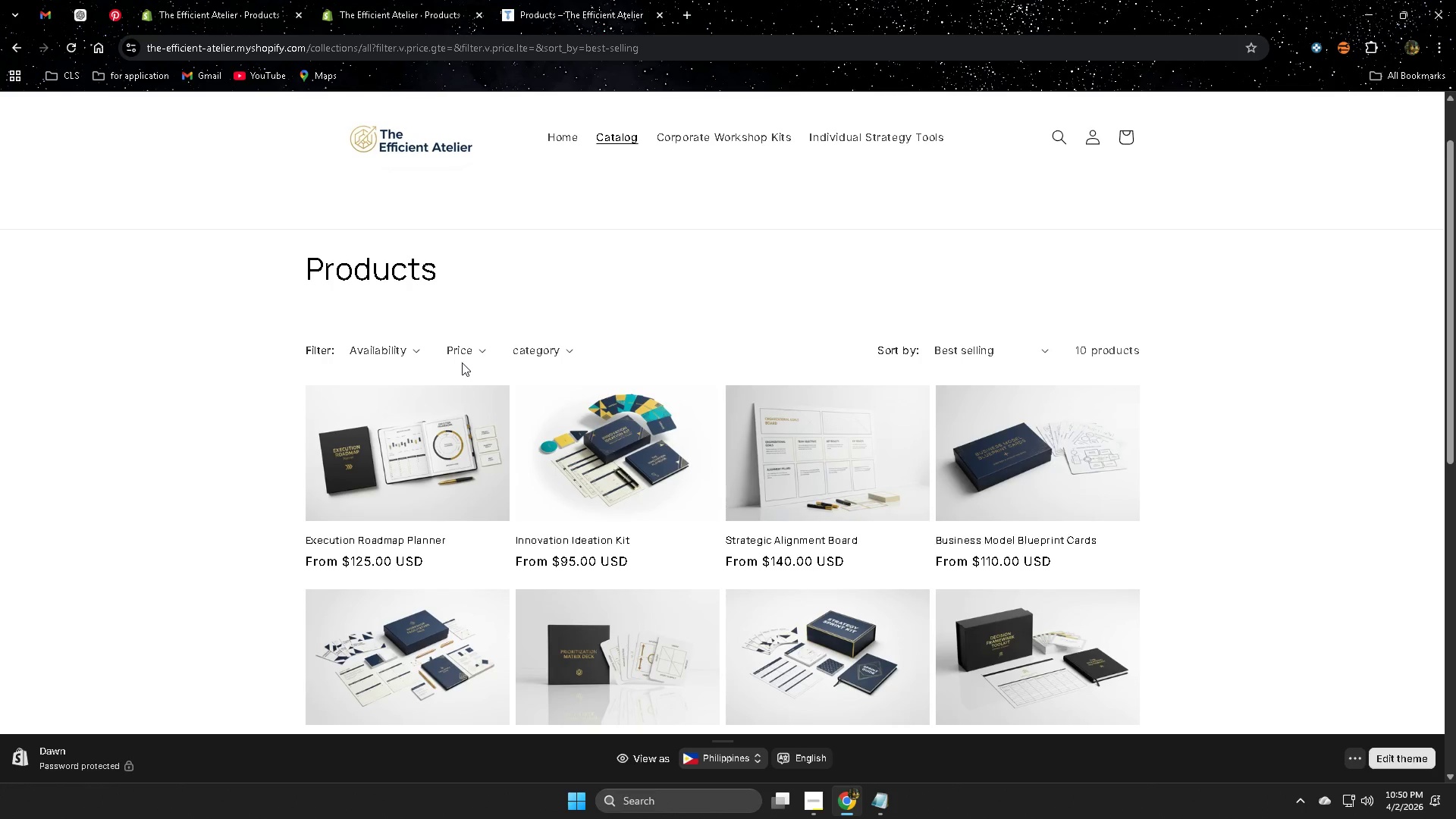 
left_click([482, 350])
 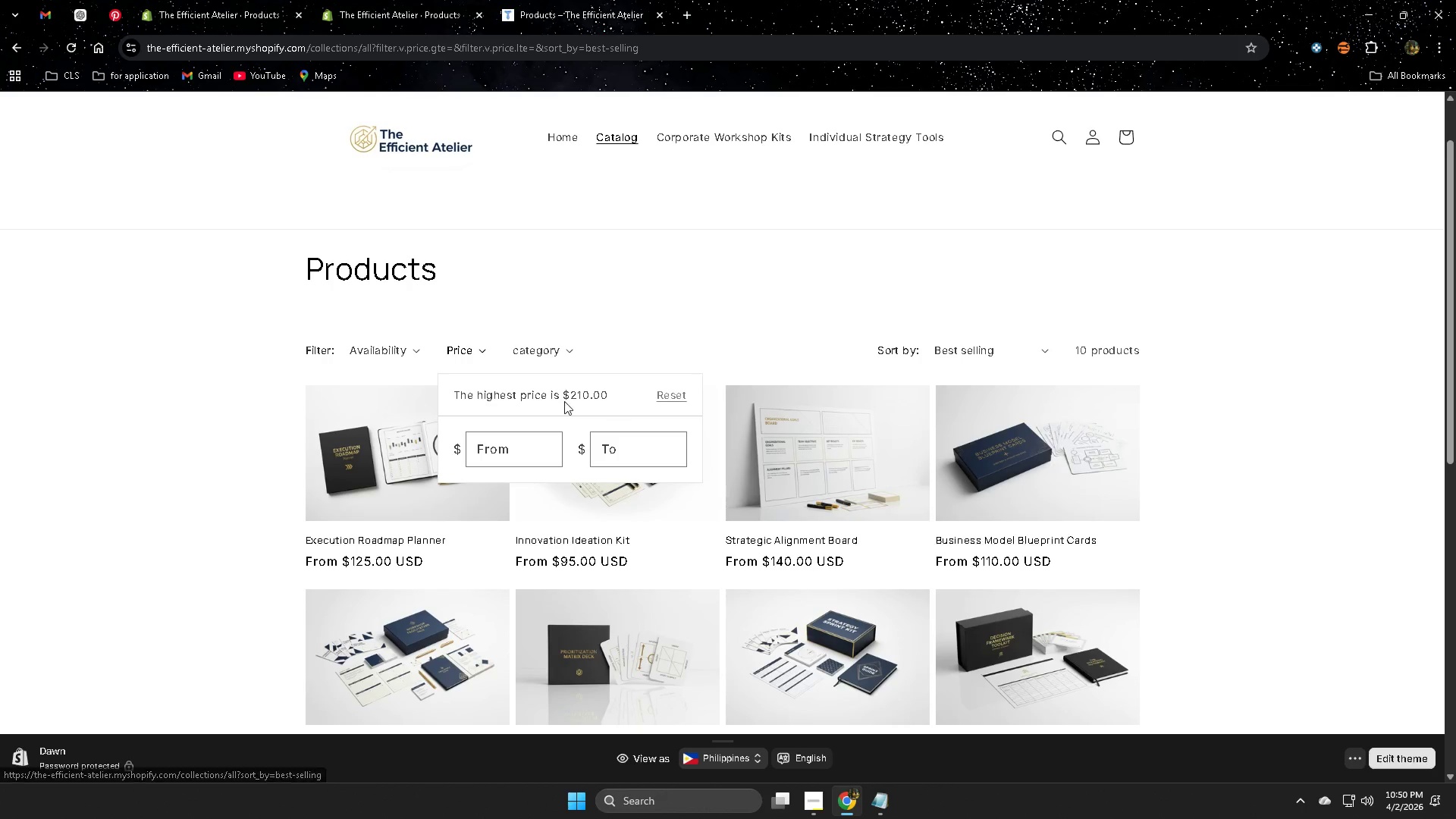 
left_click([525, 455])
 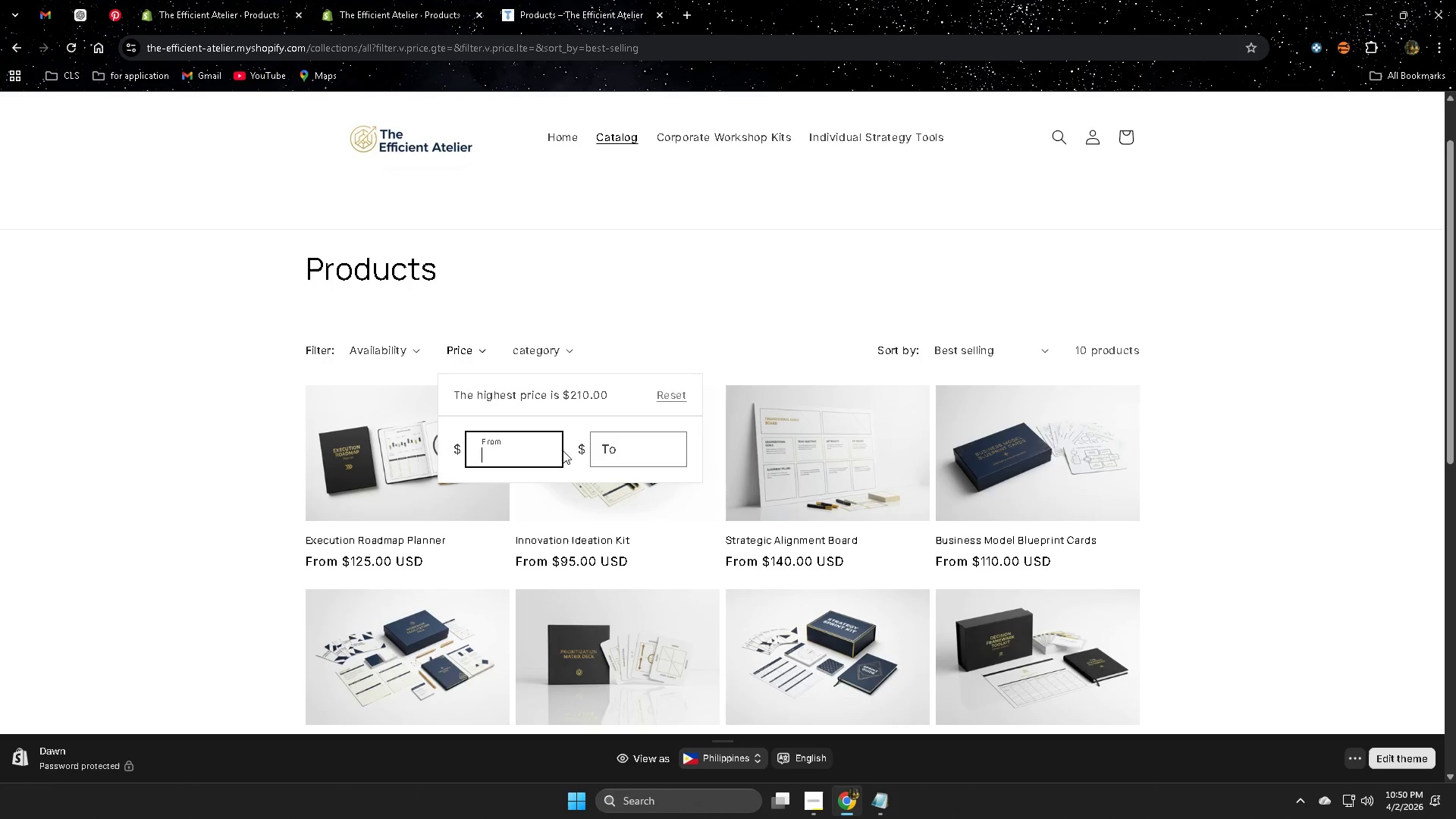 
key(Numpad1)
 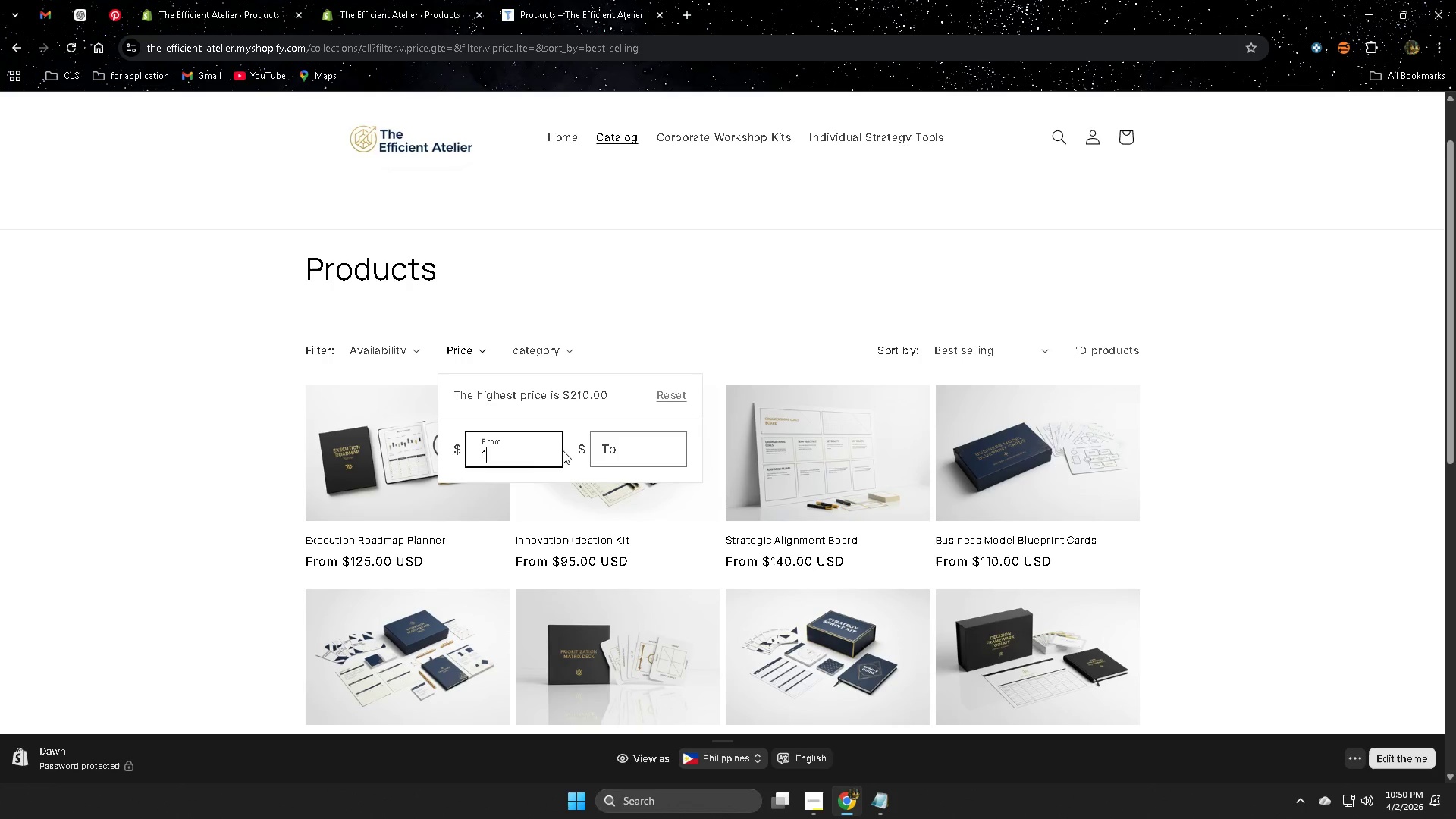 
key(Numpad0)
 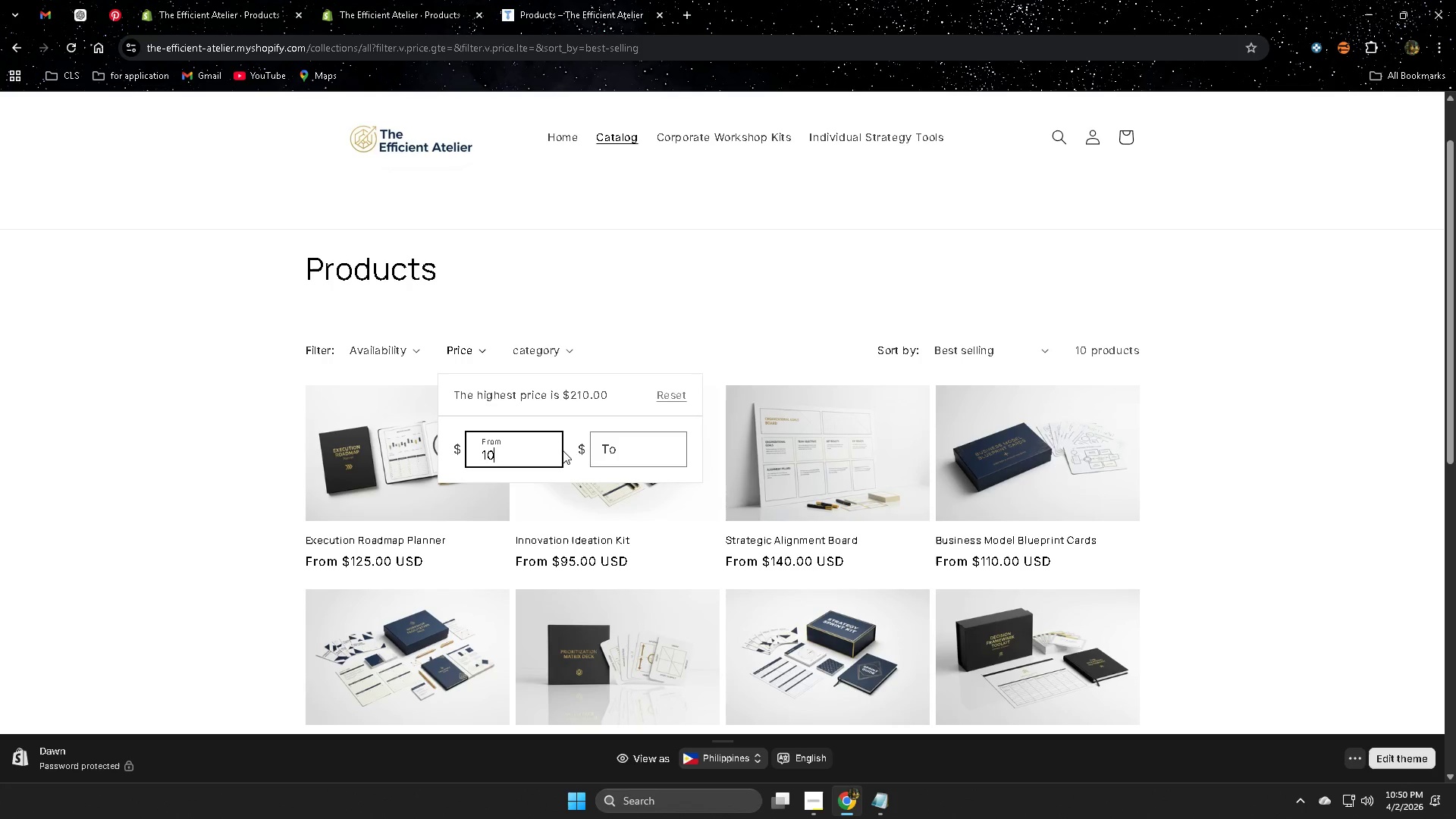 
key(Numpad0)
 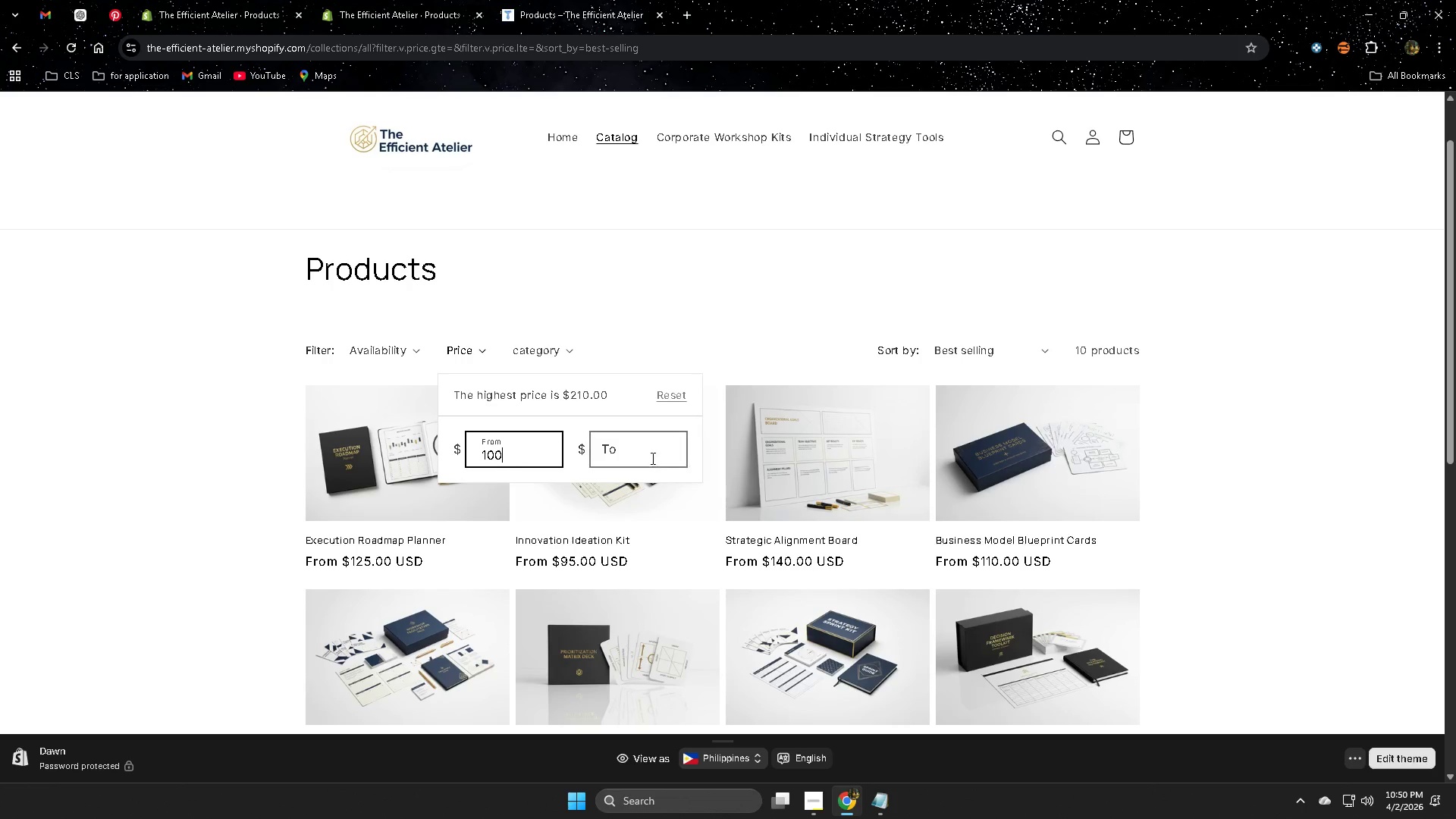 
left_click([644, 451])
 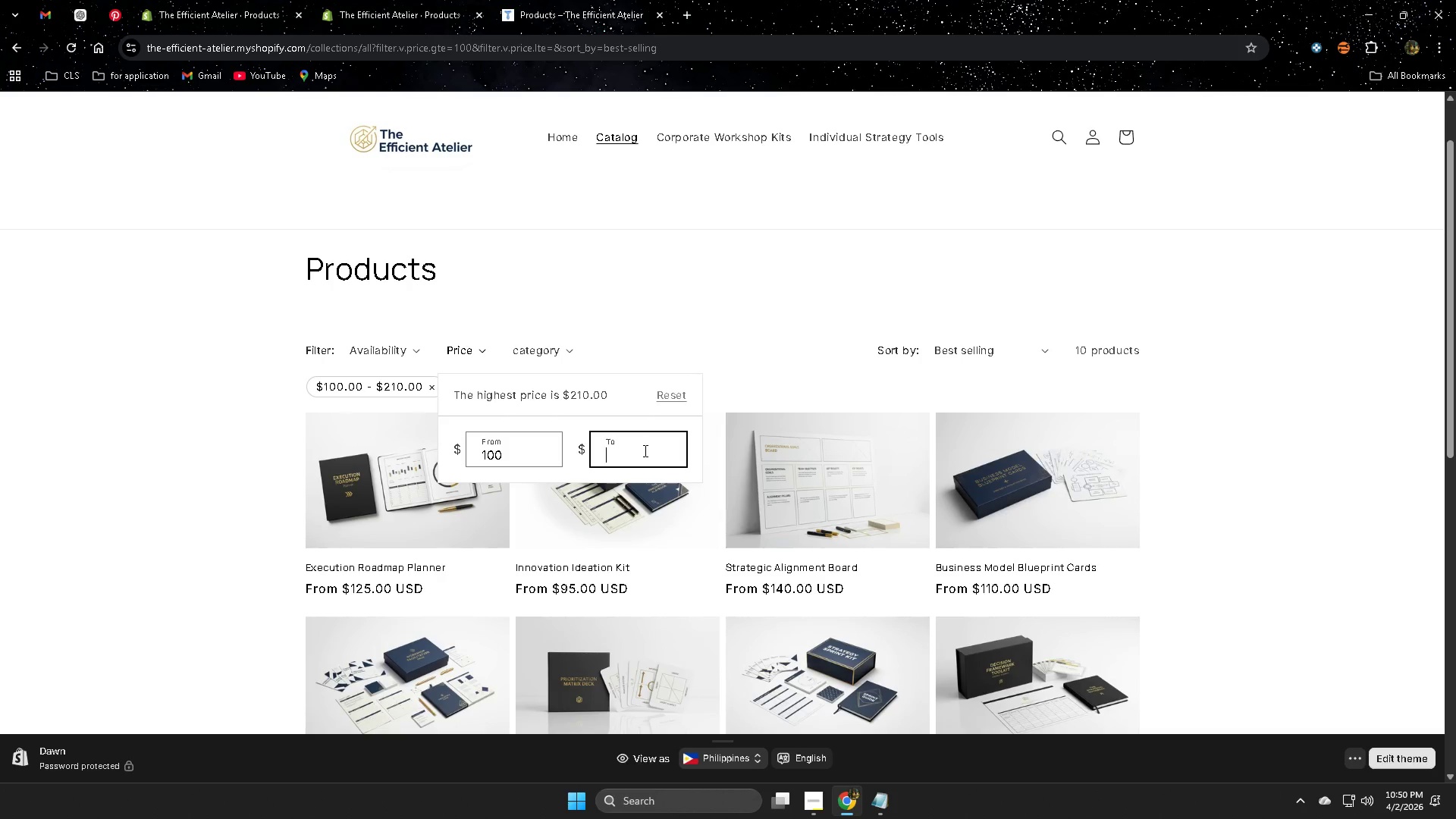 
key(Numpad1)
 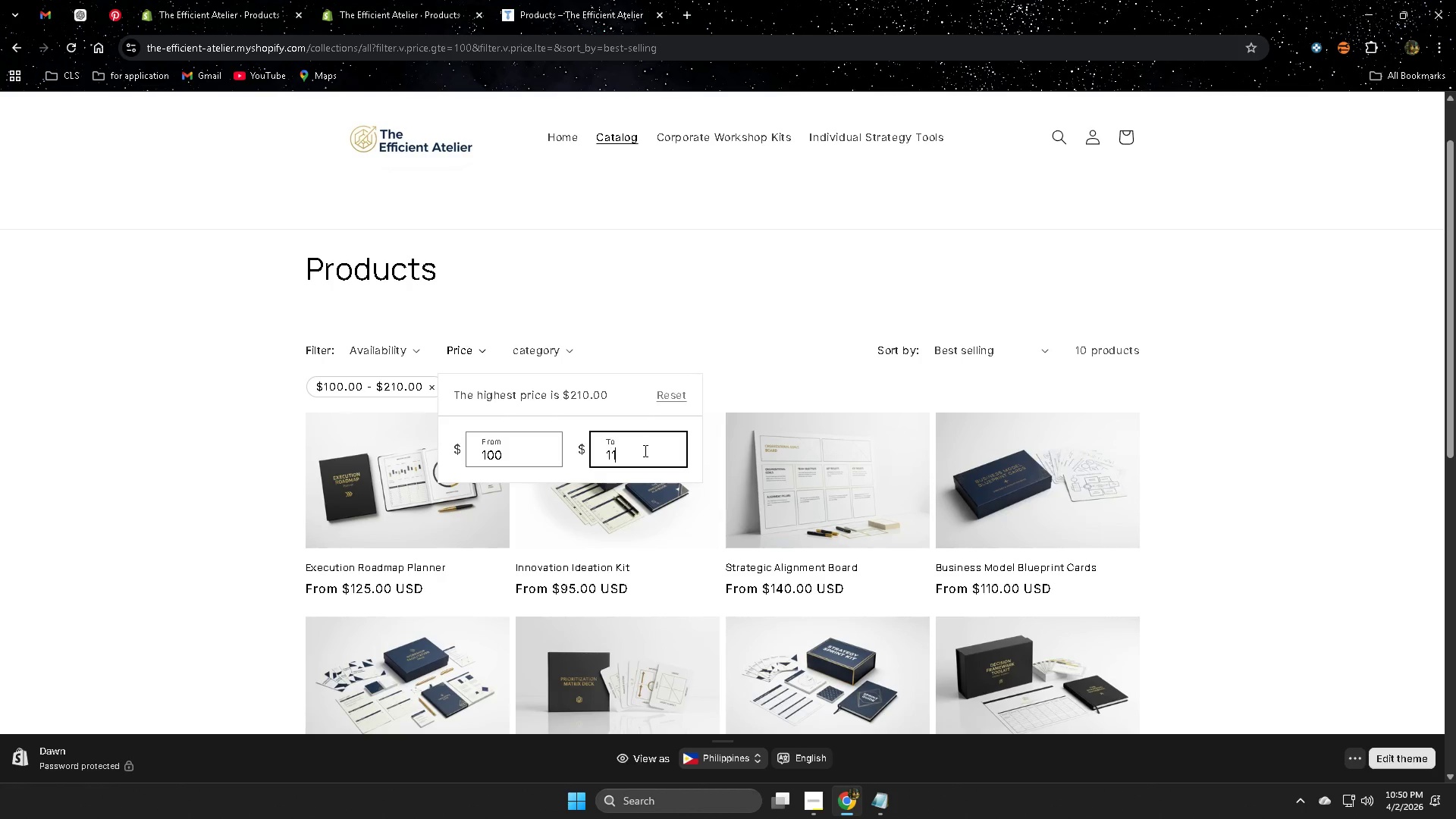 
key(Numpad1)
 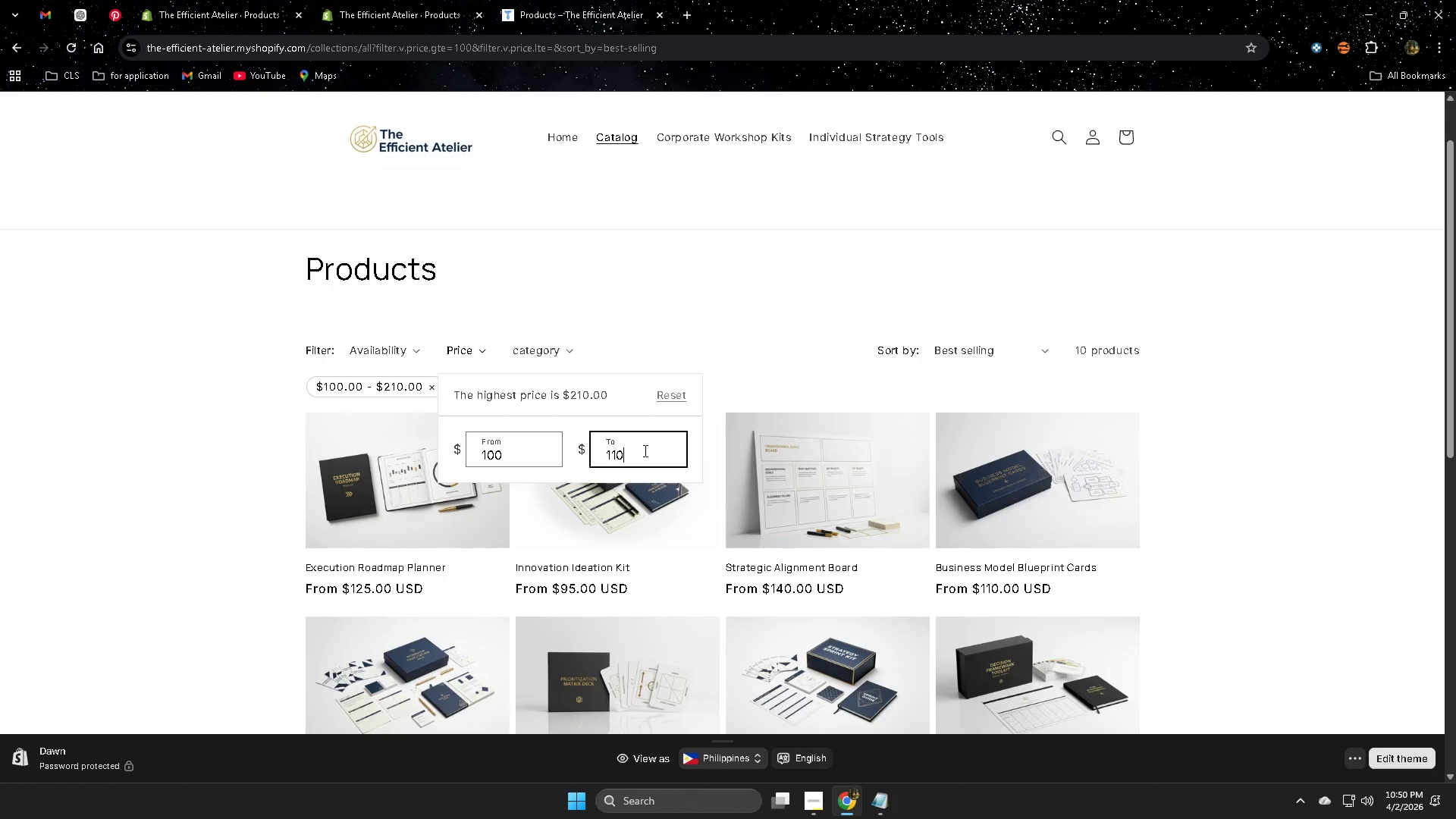 
key(Numpad0)
 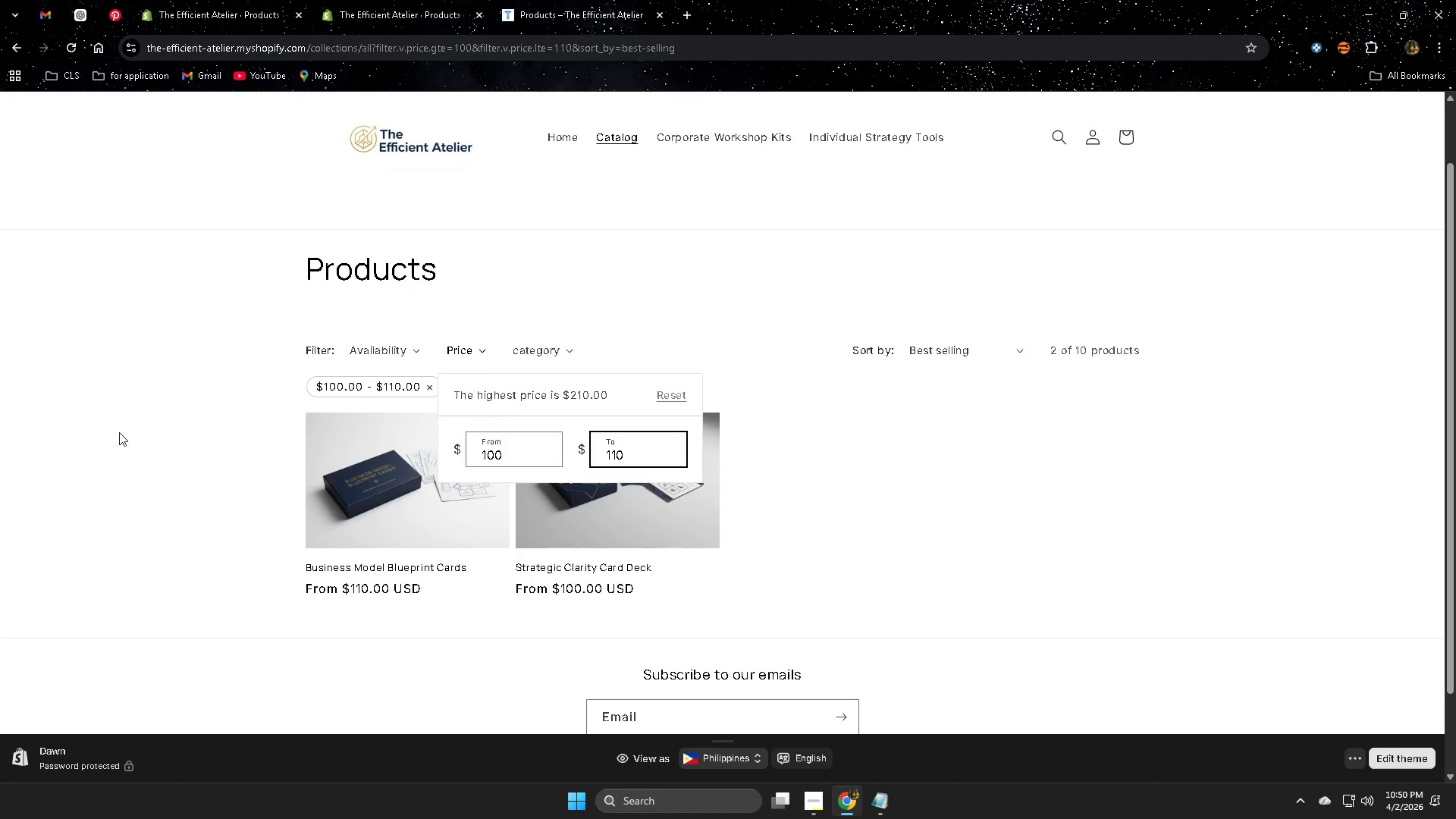 
key(Backspace)
 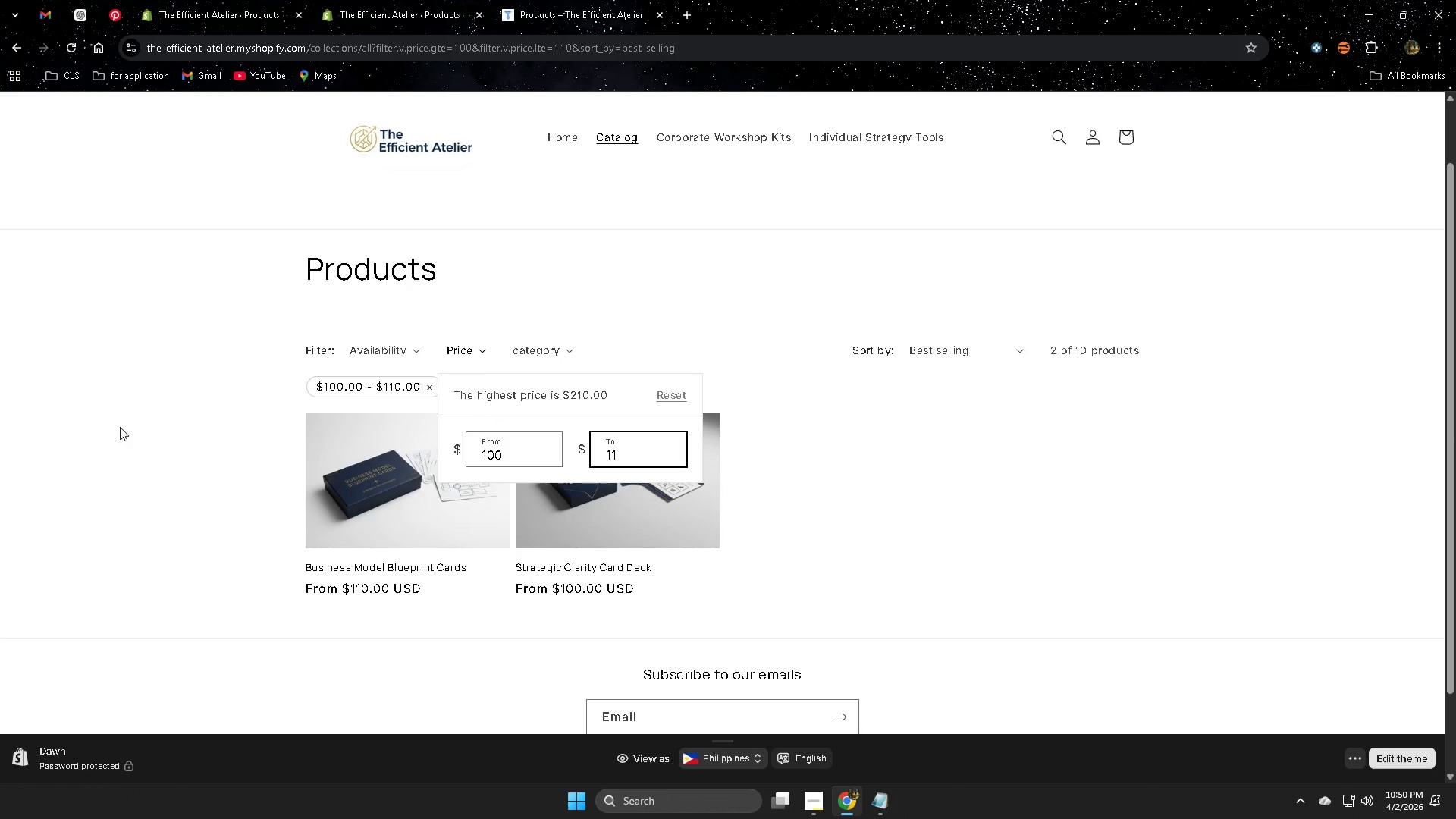 
key(Backspace)
 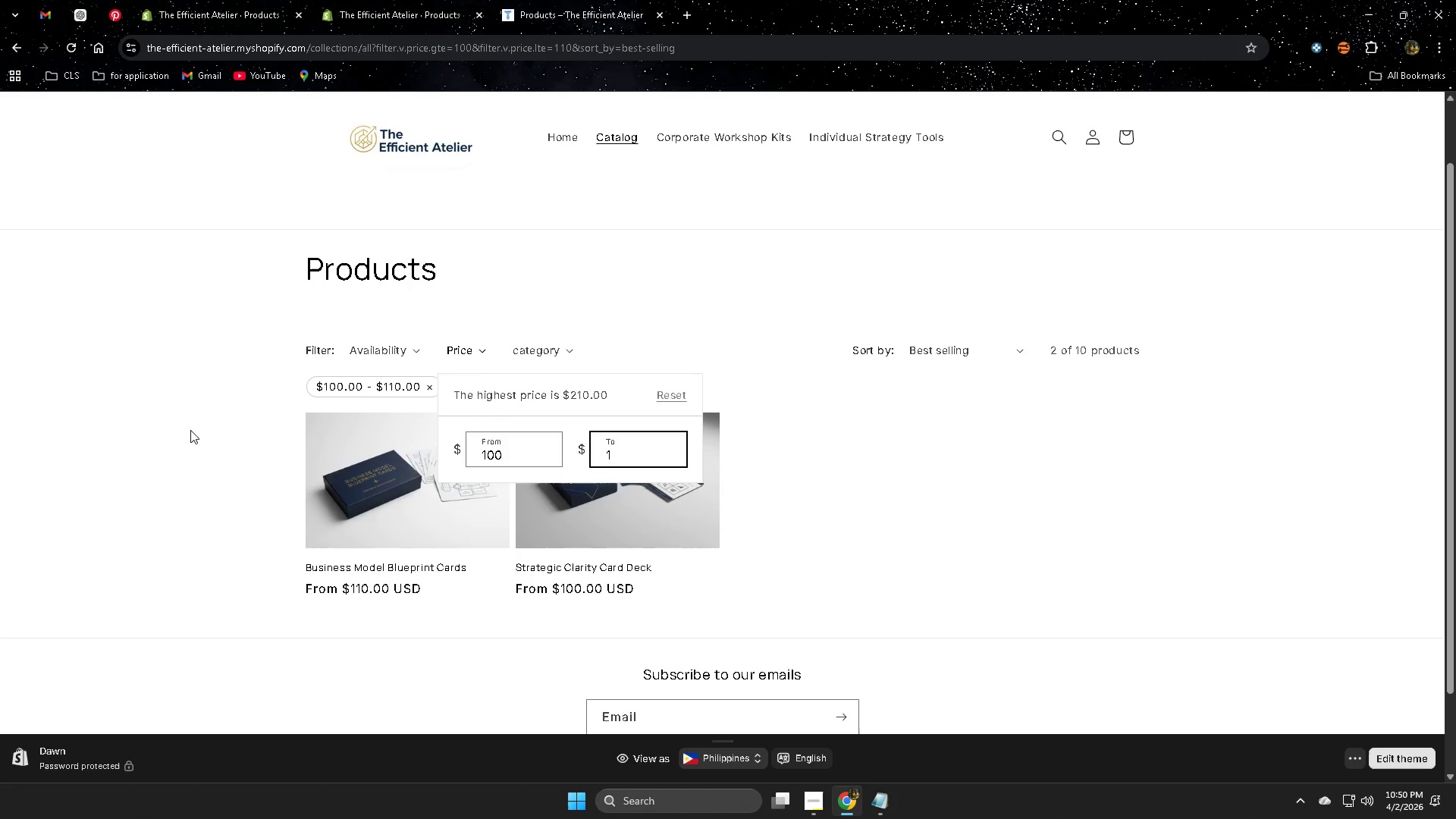 
key(Backspace)
 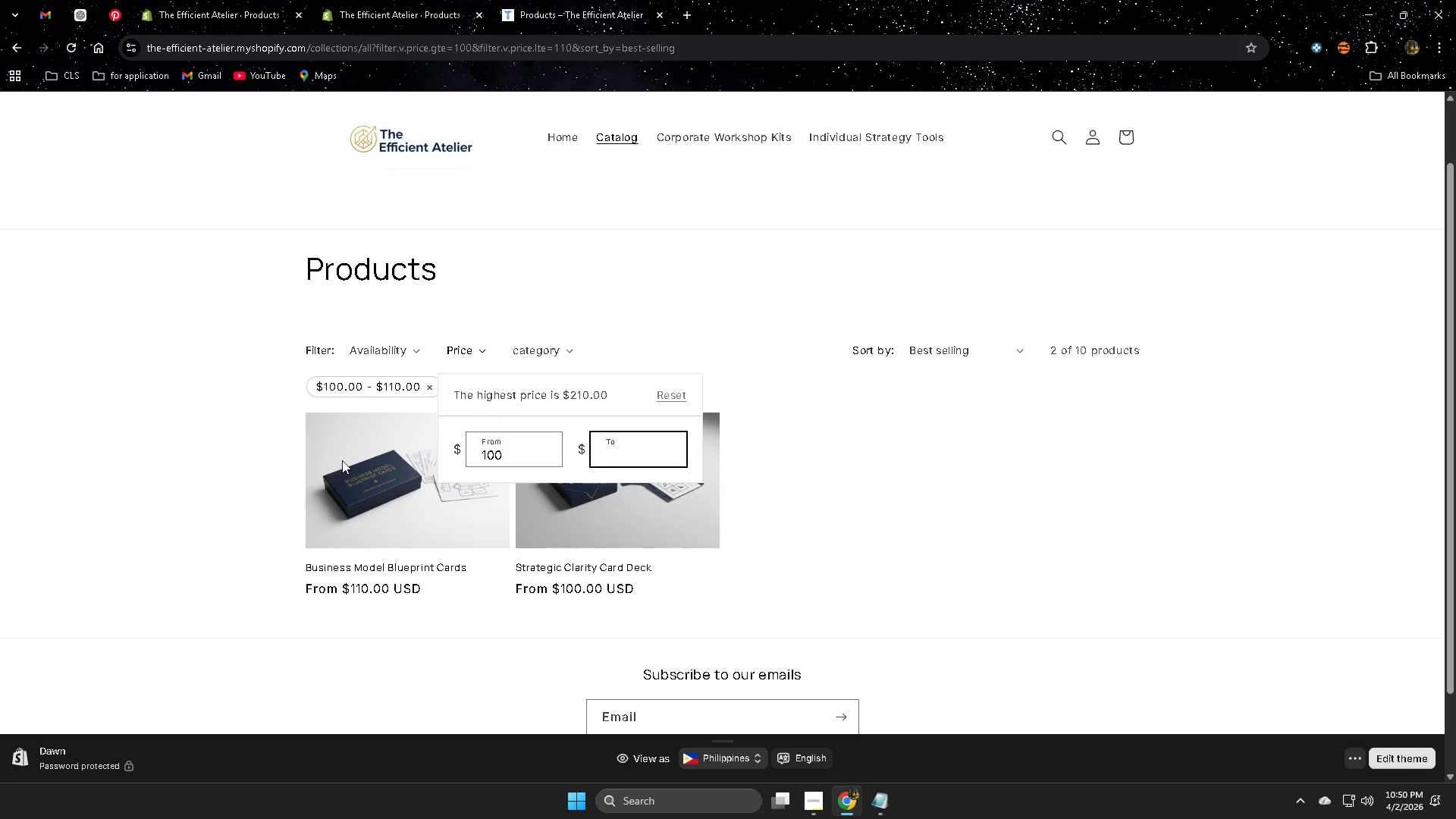 
key(Backspace)
 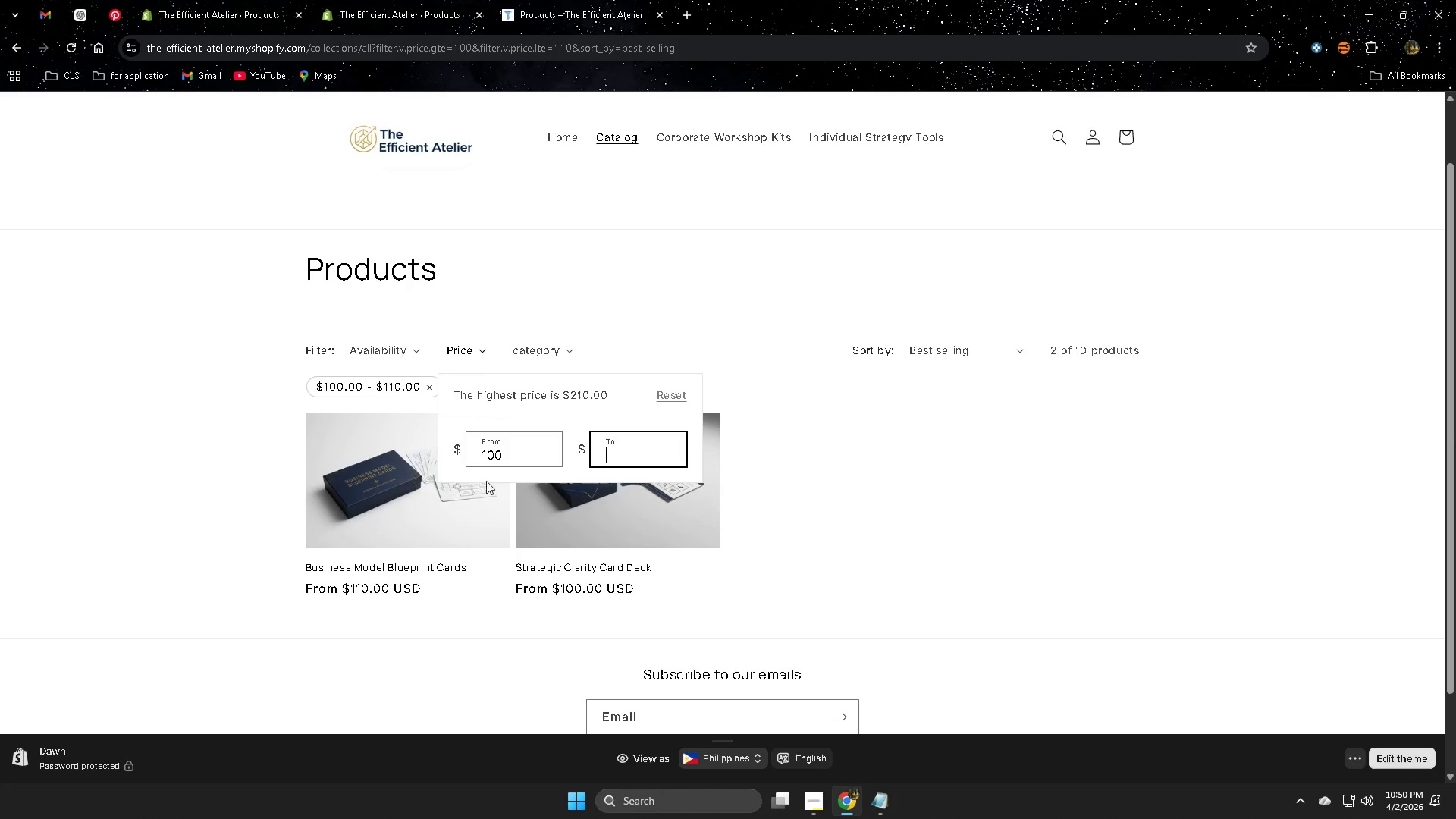 
key(Backspace)
 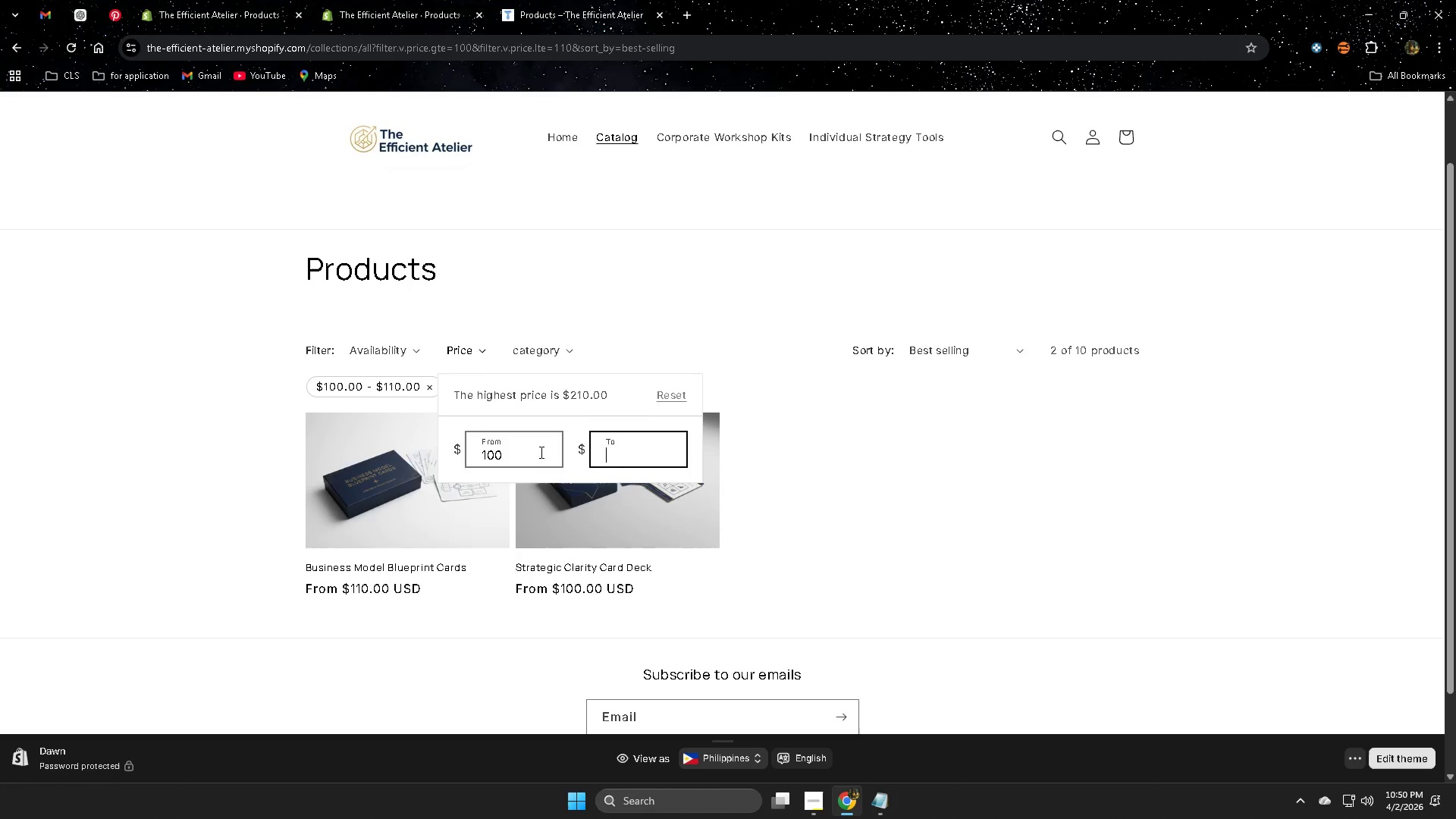 
left_click([538, 452])
 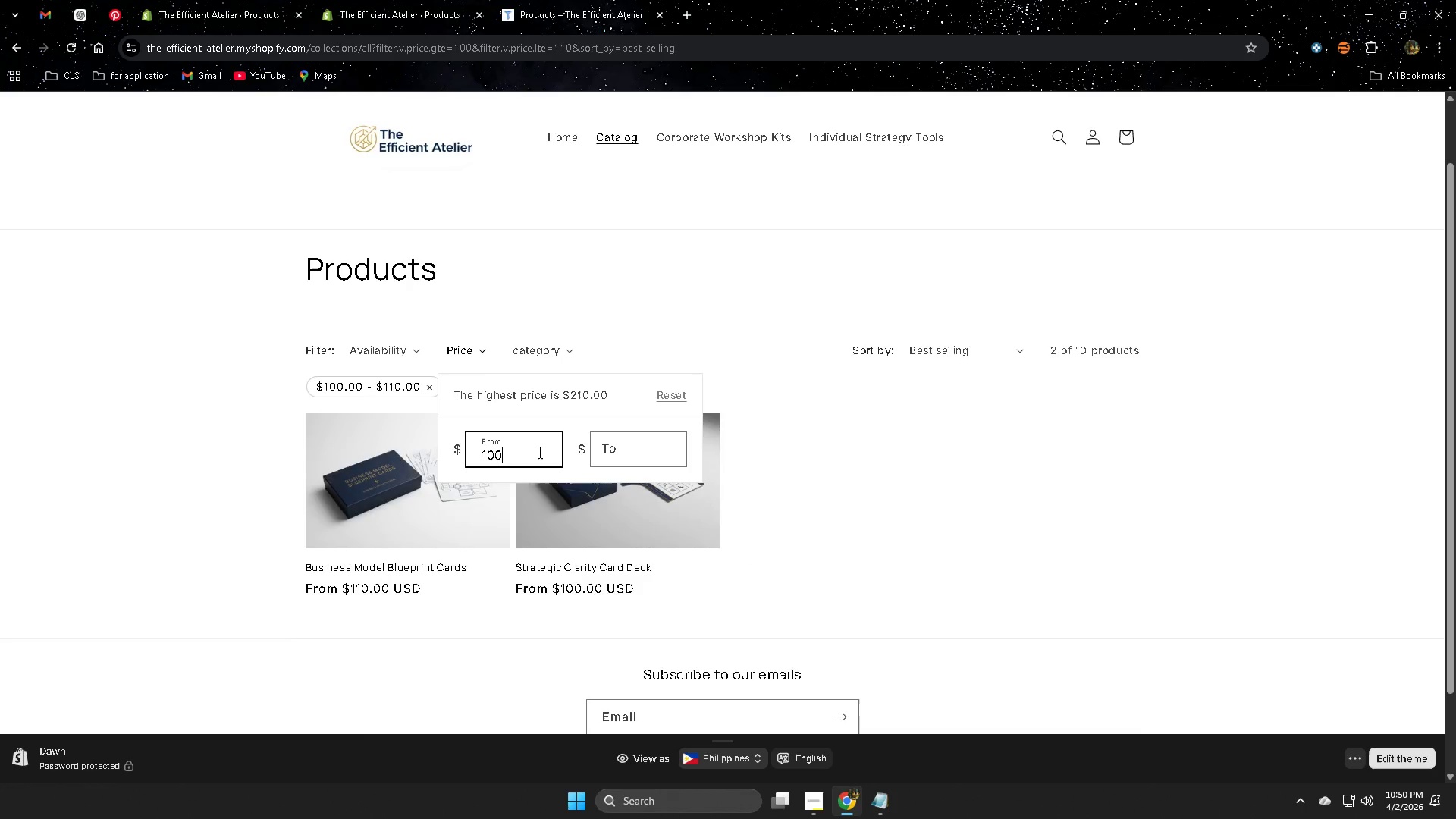 
key(Backspace)
 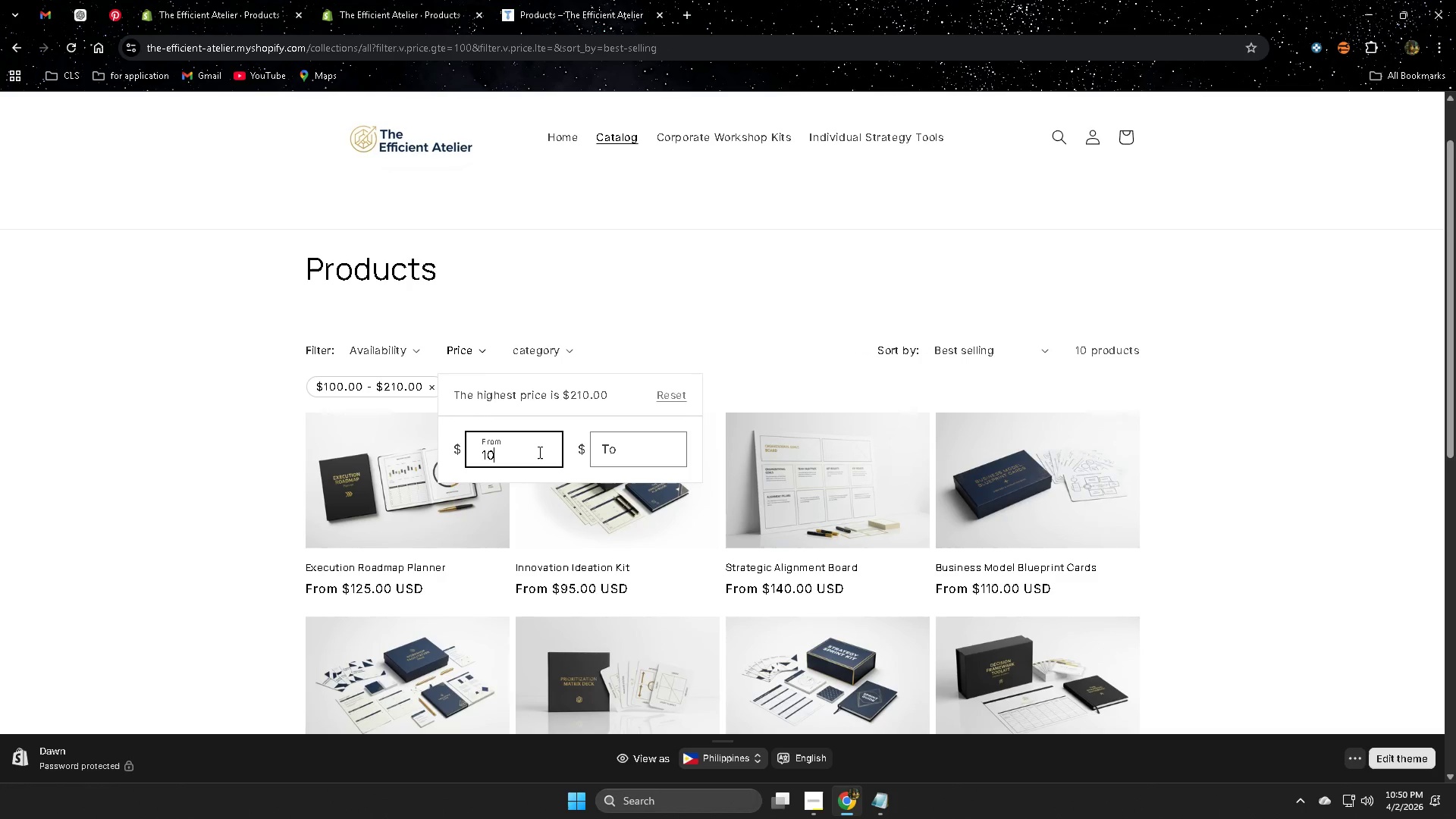 
key(Backspace)
 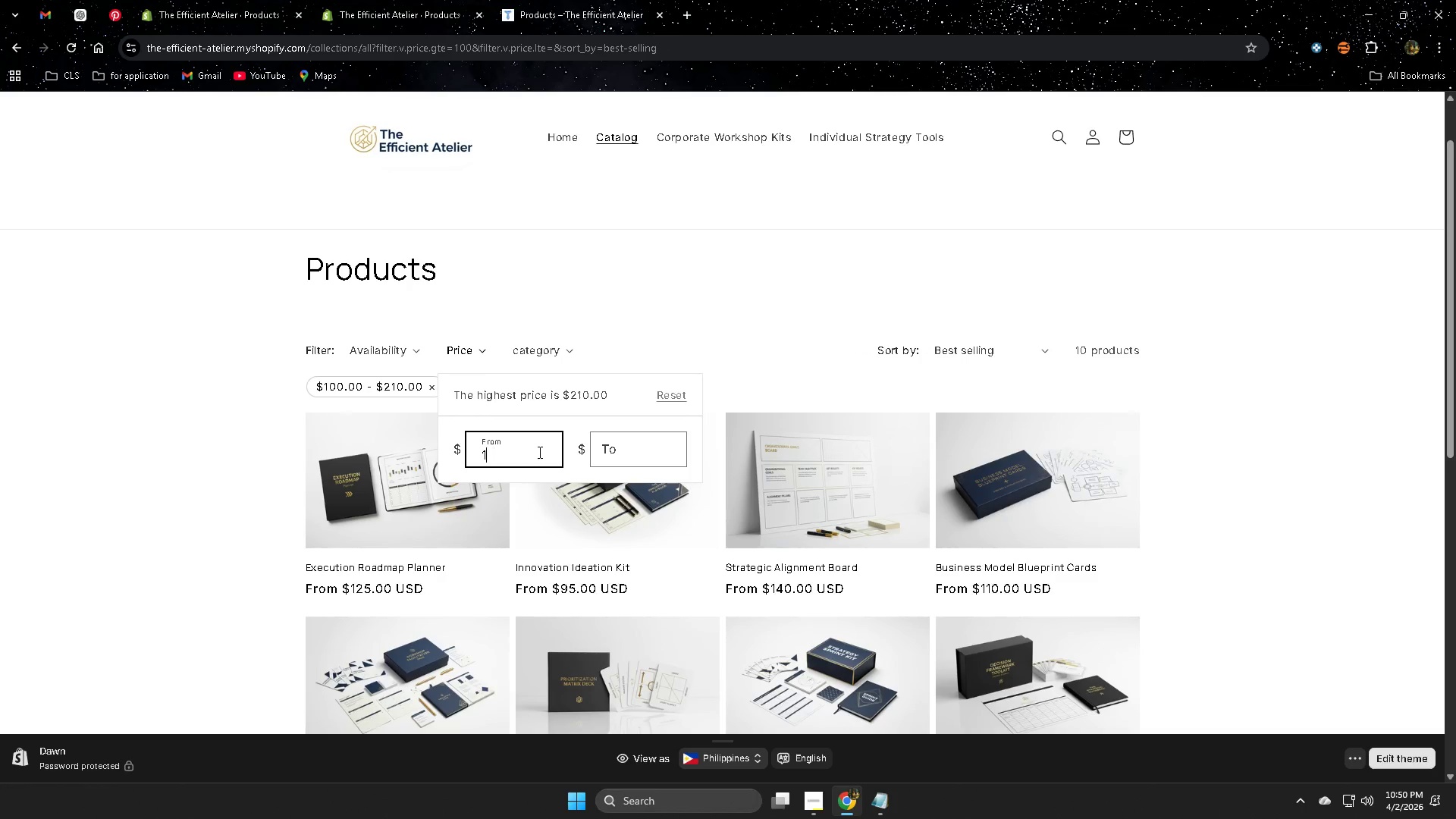 
key(Backspace)
 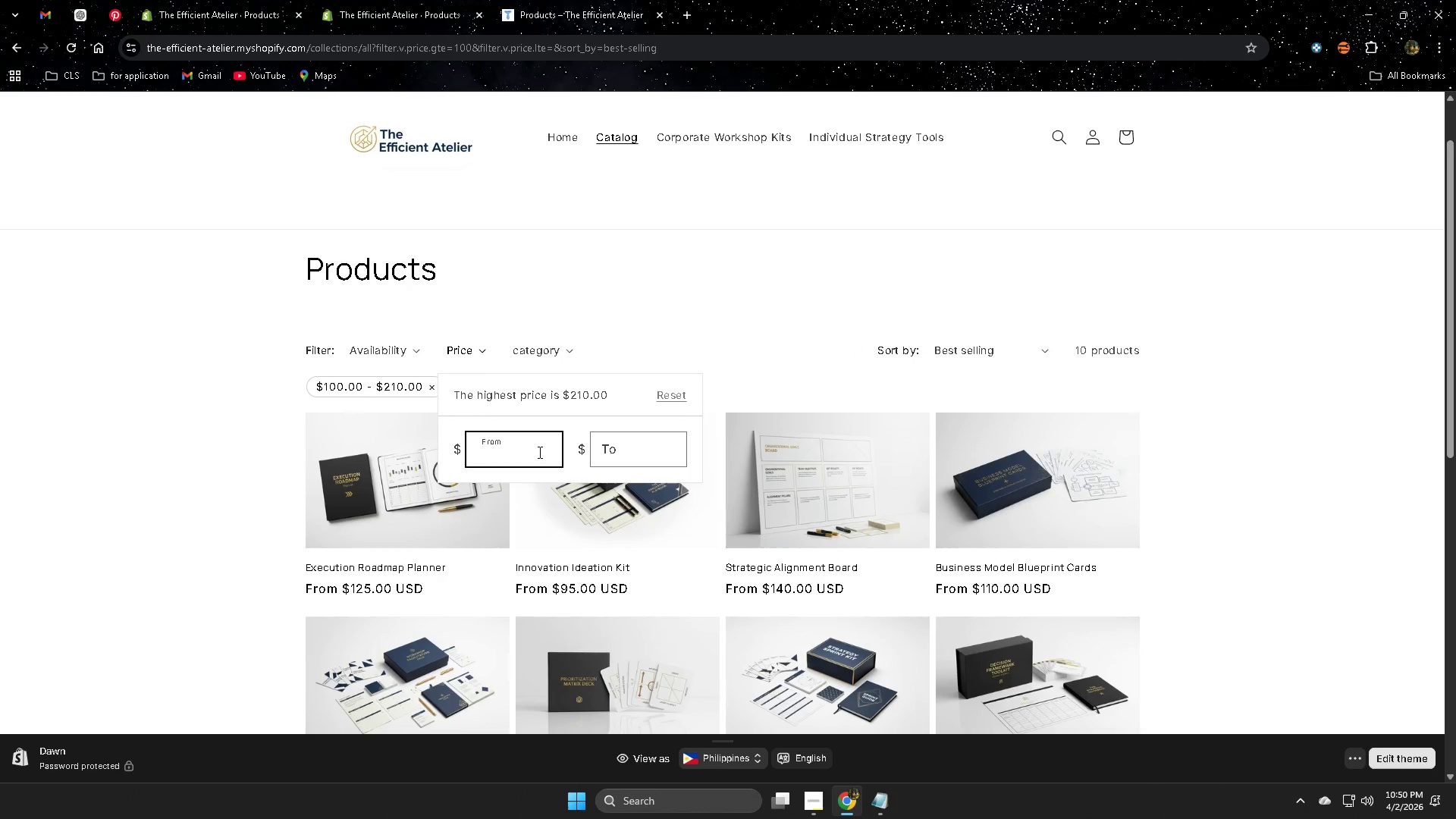 
key(Backspace)
 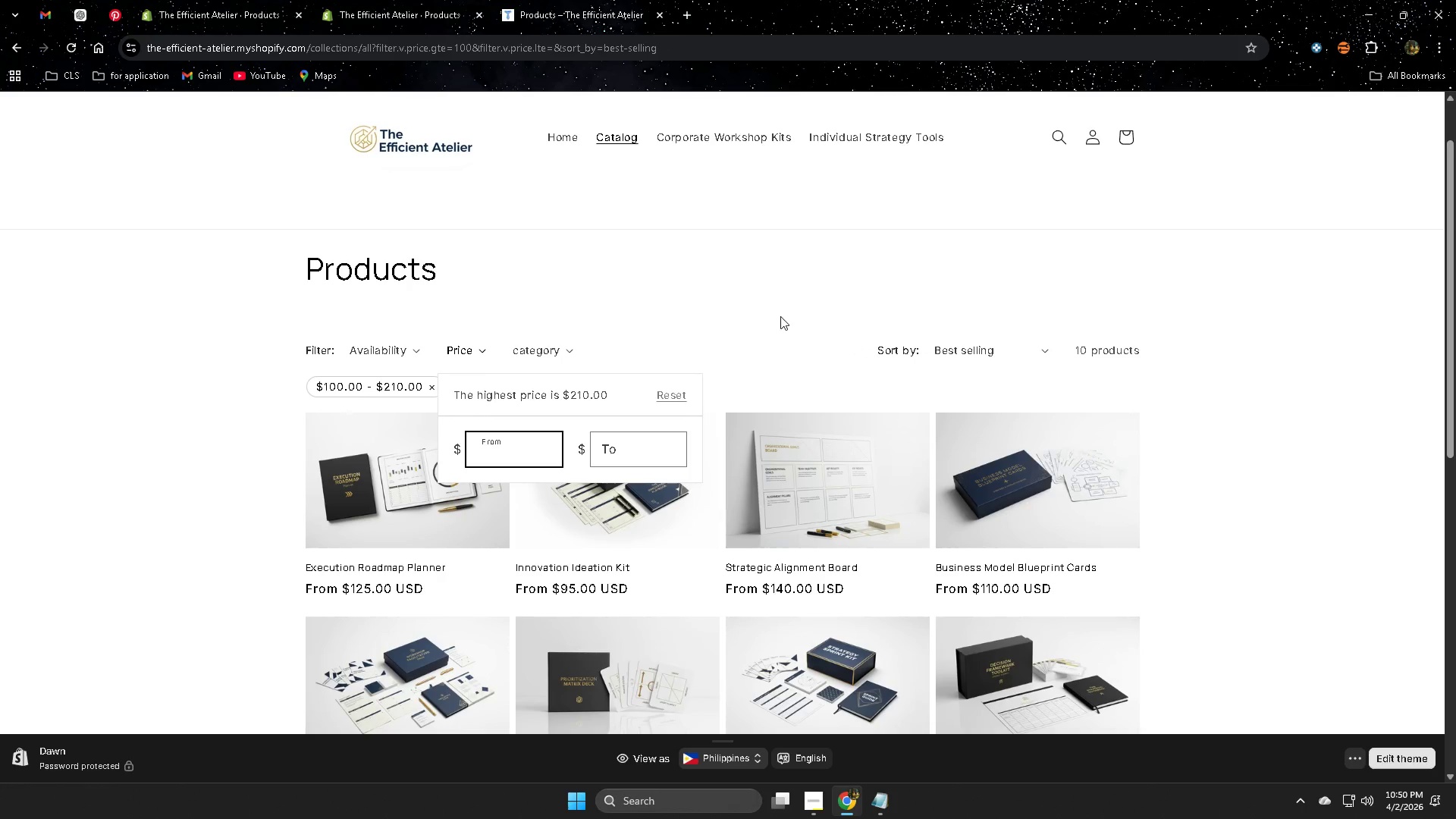 
left_click([785, 300])
 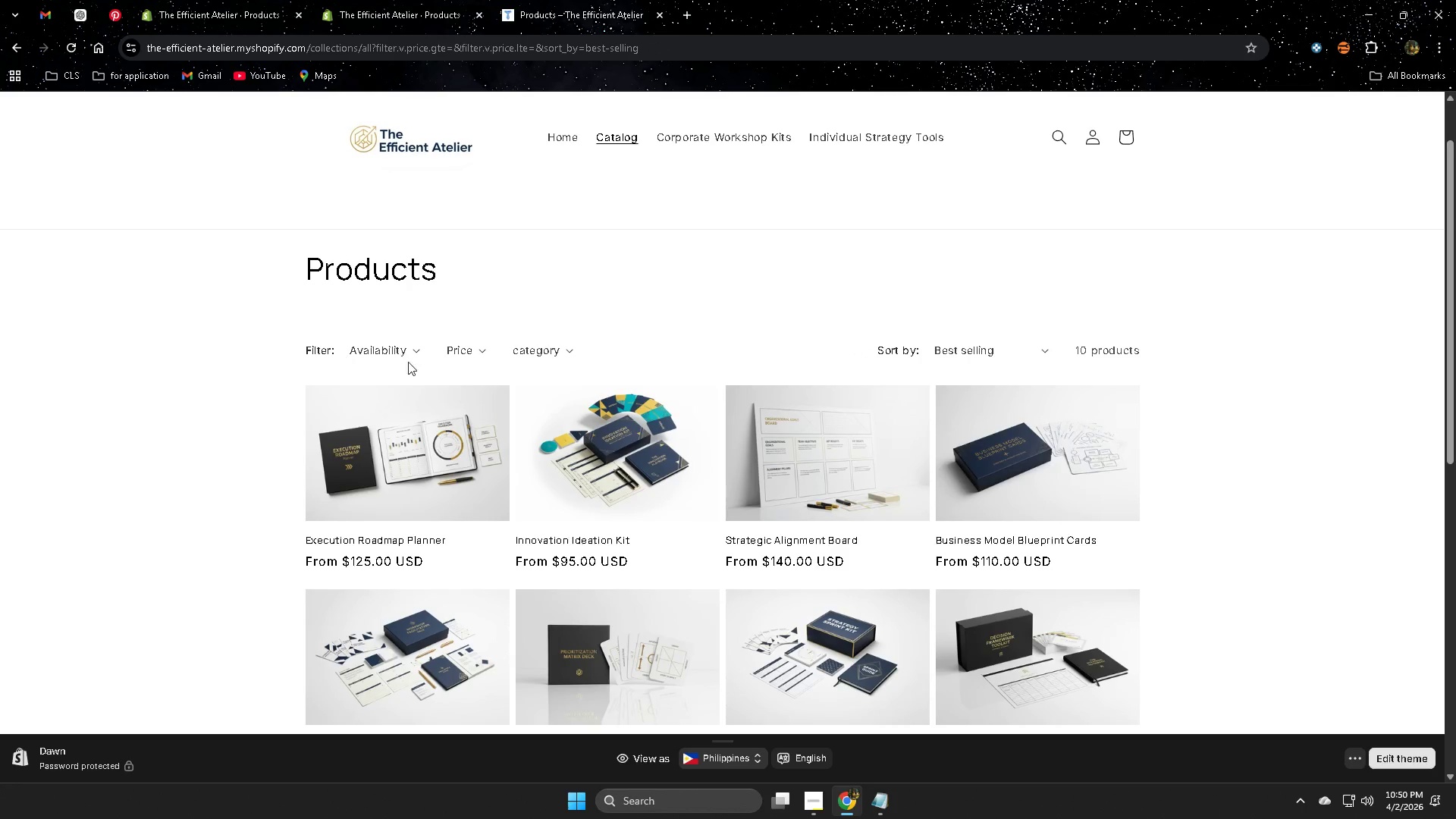 
scroll: coordinate [507, 450], scroll_direction: down, amount: 1.0
 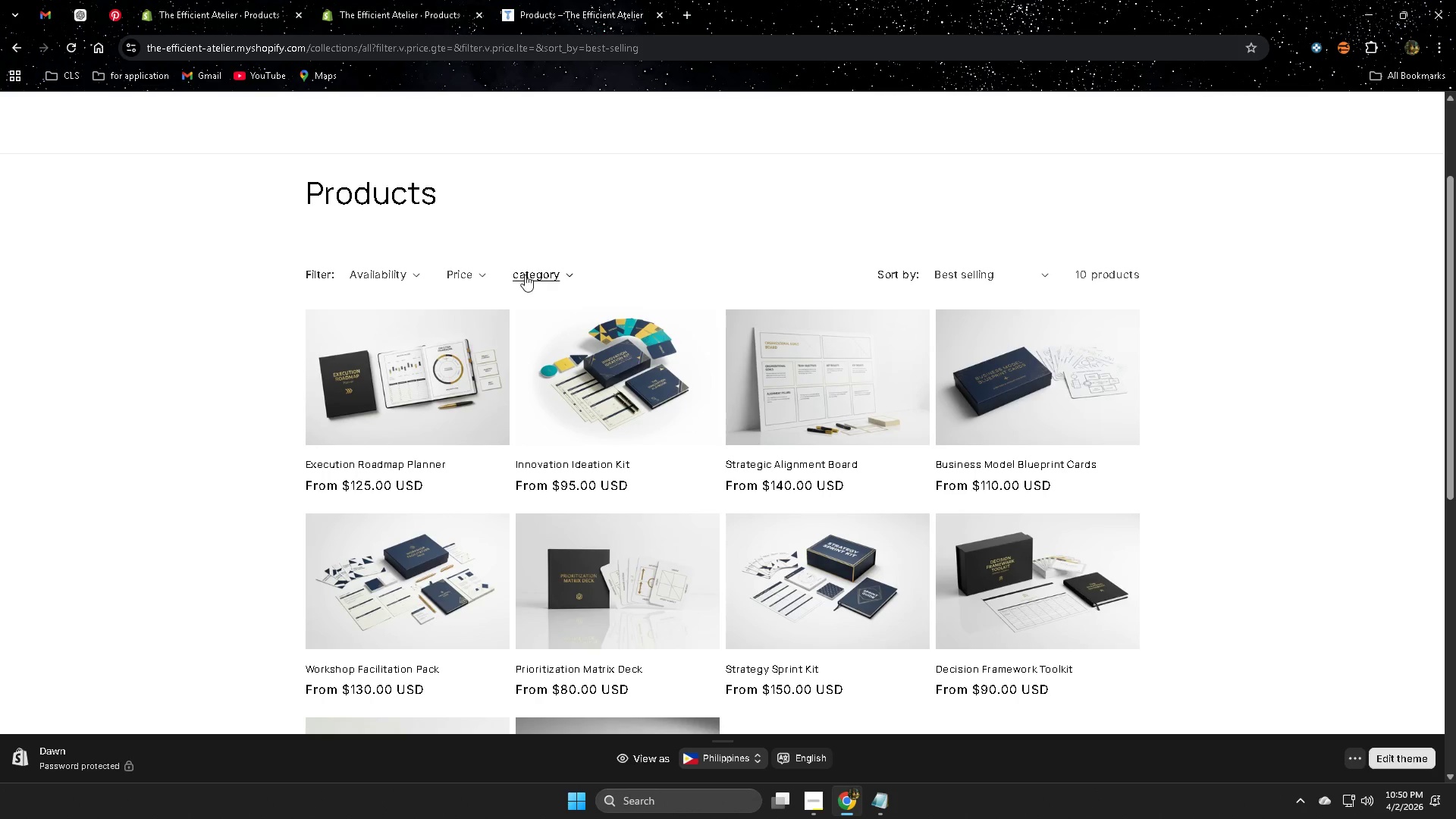 
left_click([569, 275])
 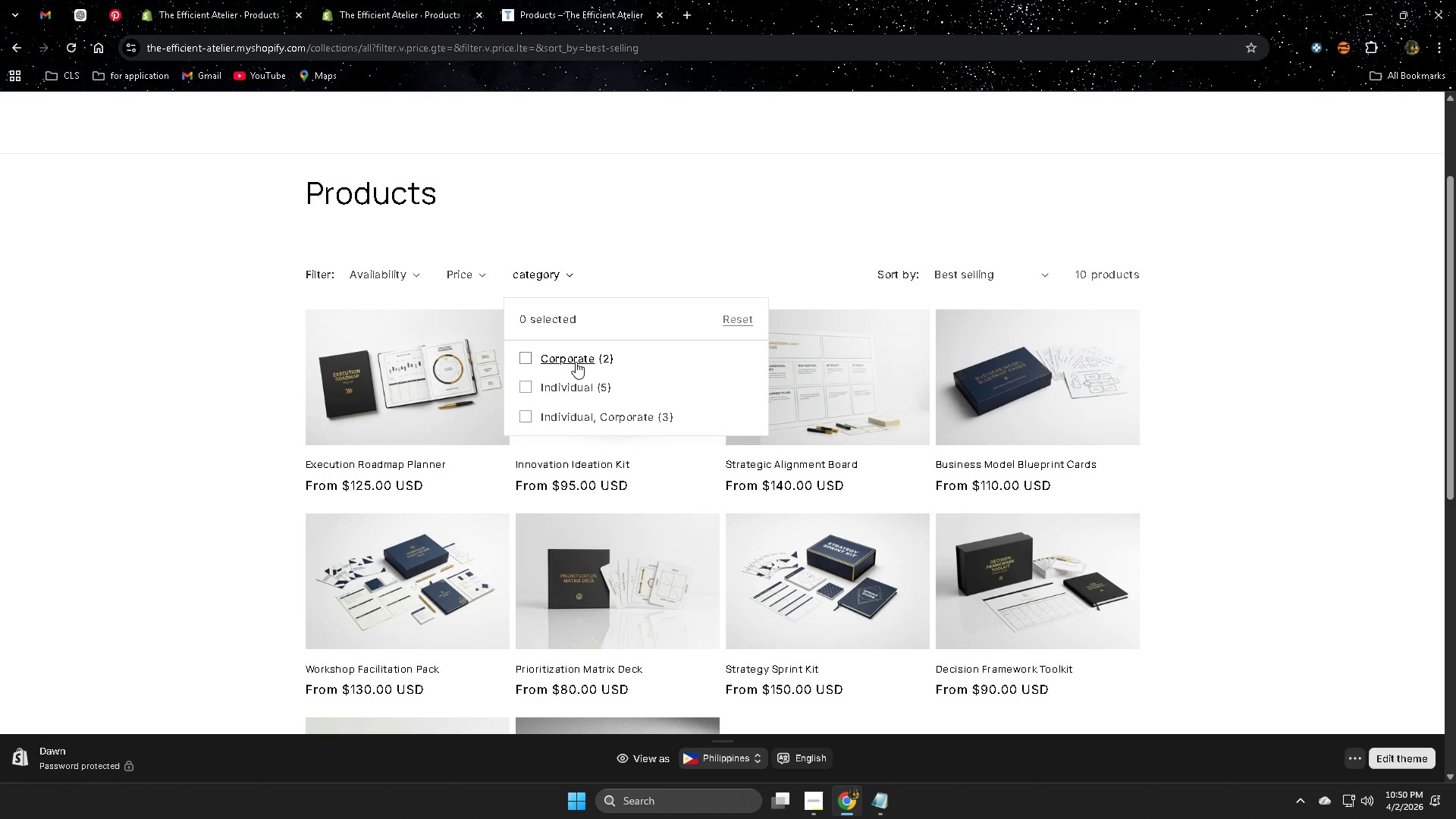 
left_click([575, 362])
 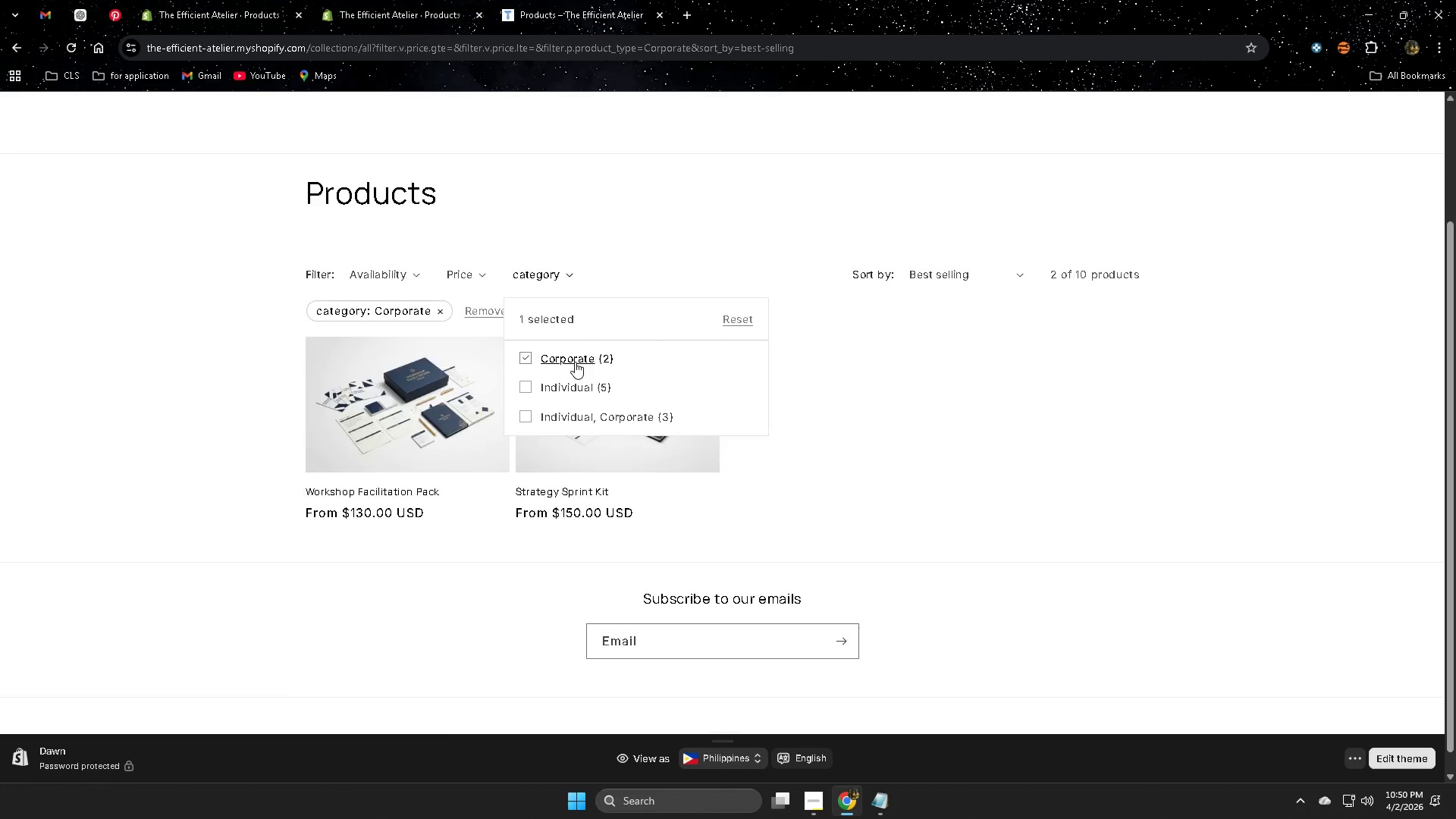 
left_click([1079, 477])
 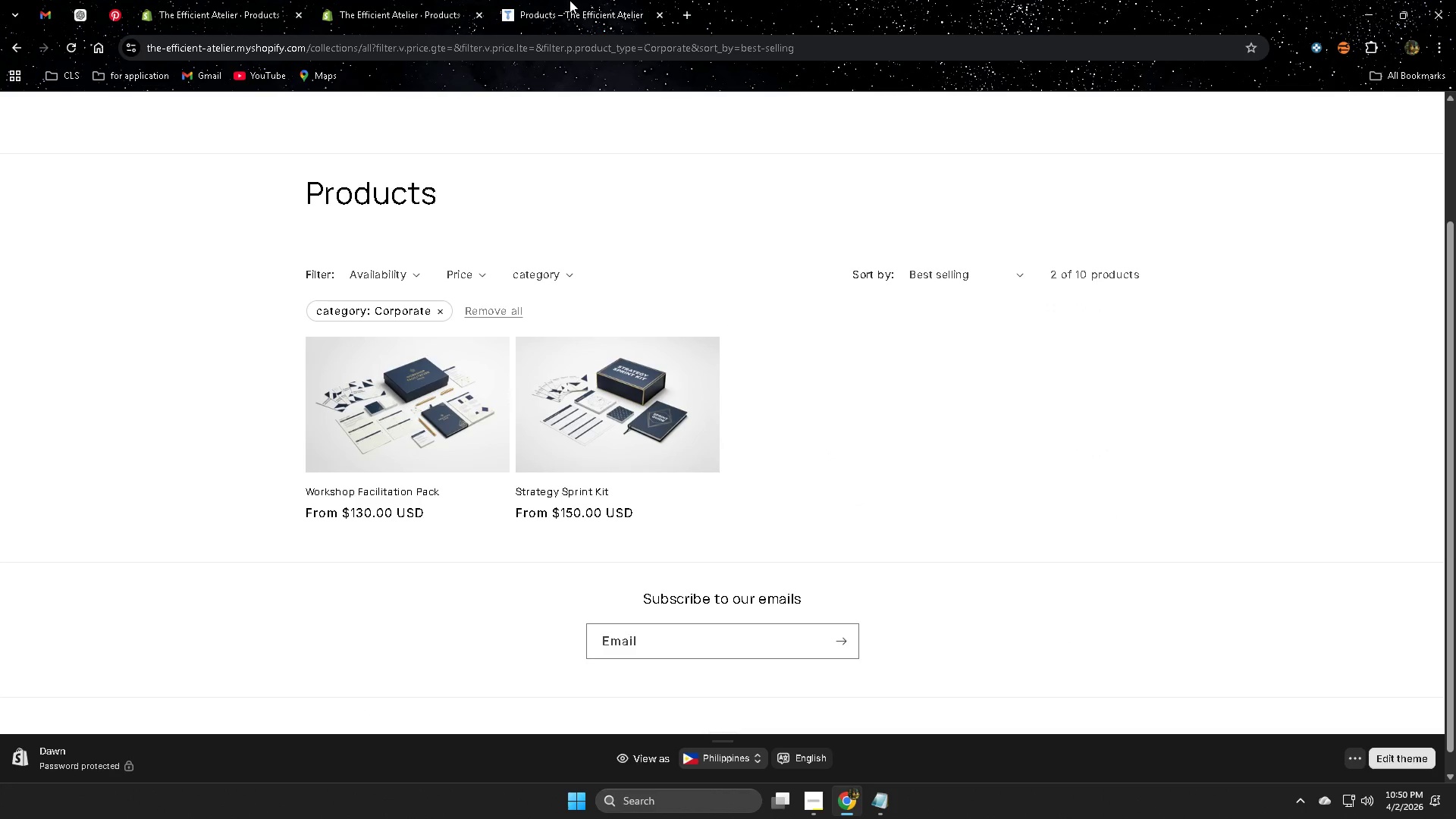 
left_click([359, 0])
 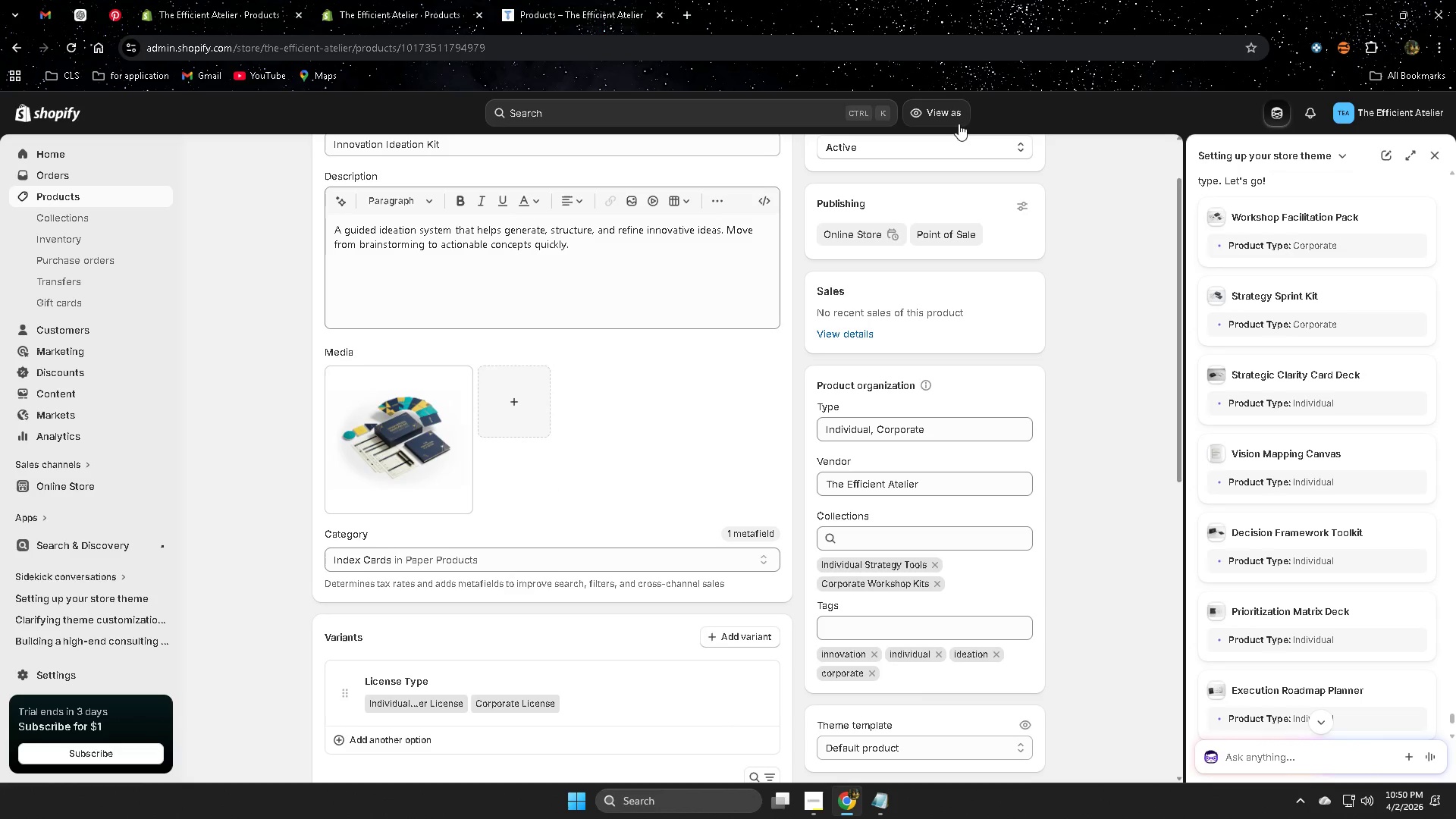 
scroll: coordinate [1238, 523], scroll_direction: down, amount: 5.0
 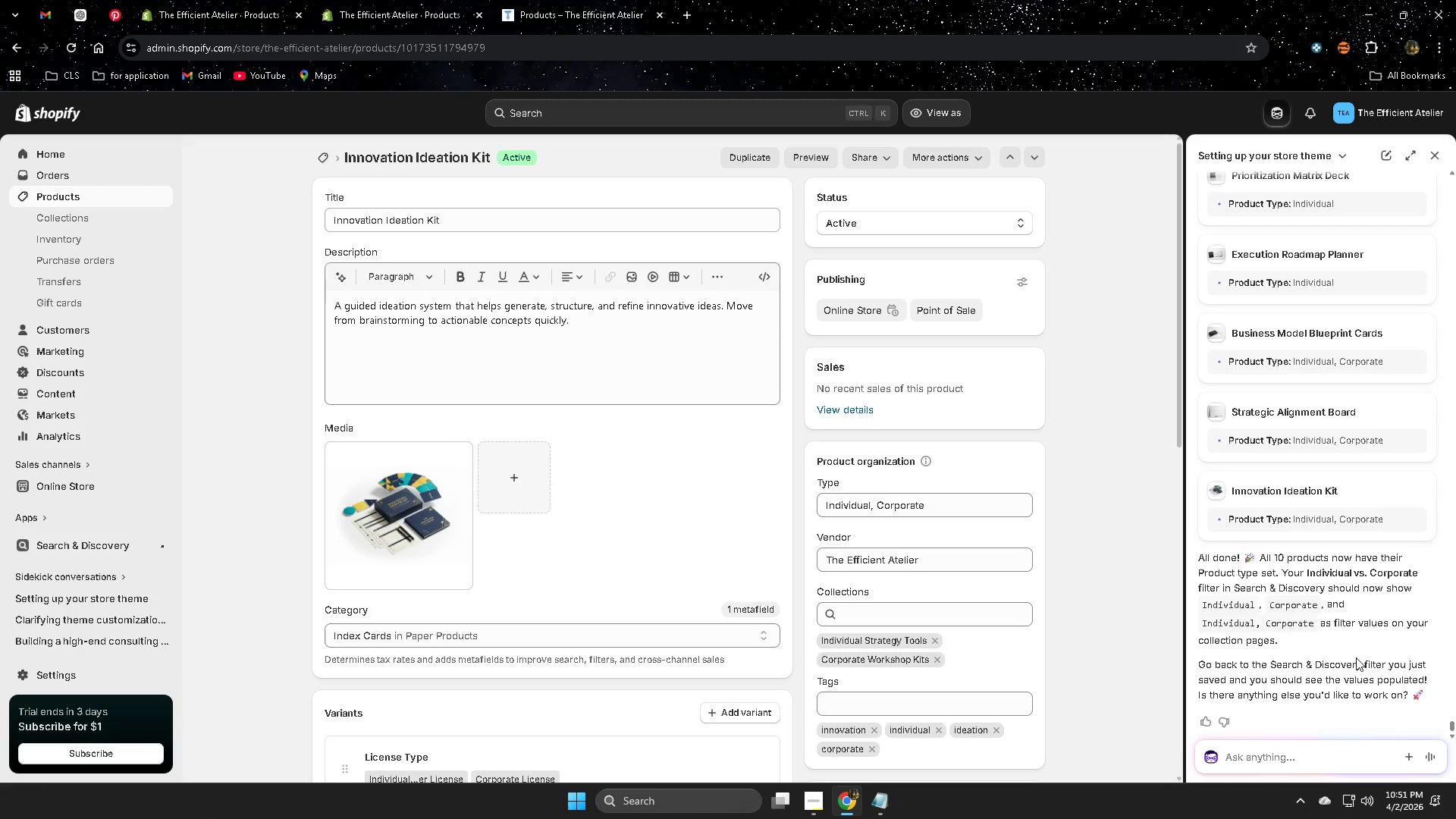 
wait(12.24)
 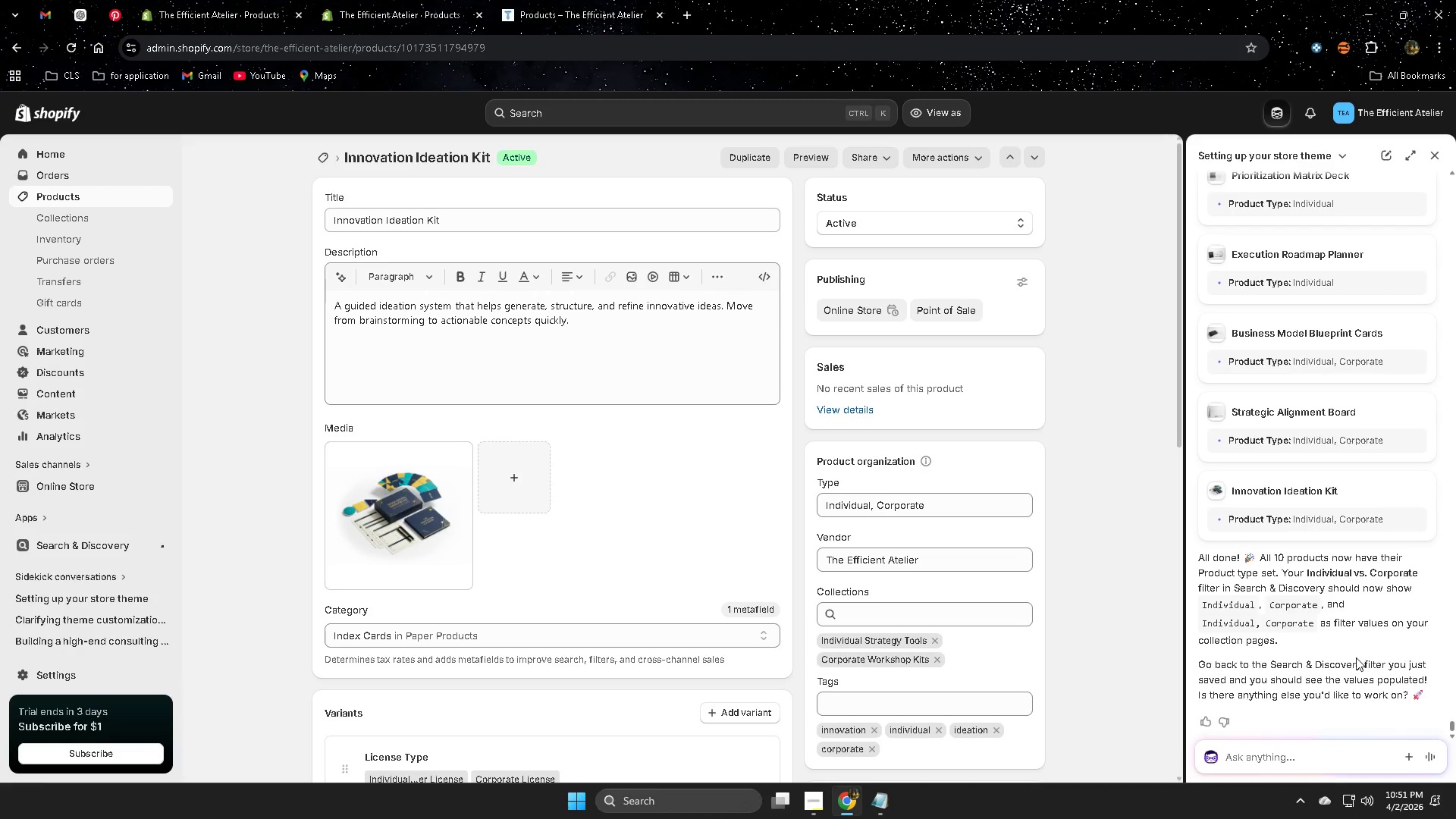 
scroll: coordinate [1310, 680], scroll_direction: down, amount: 1.0
 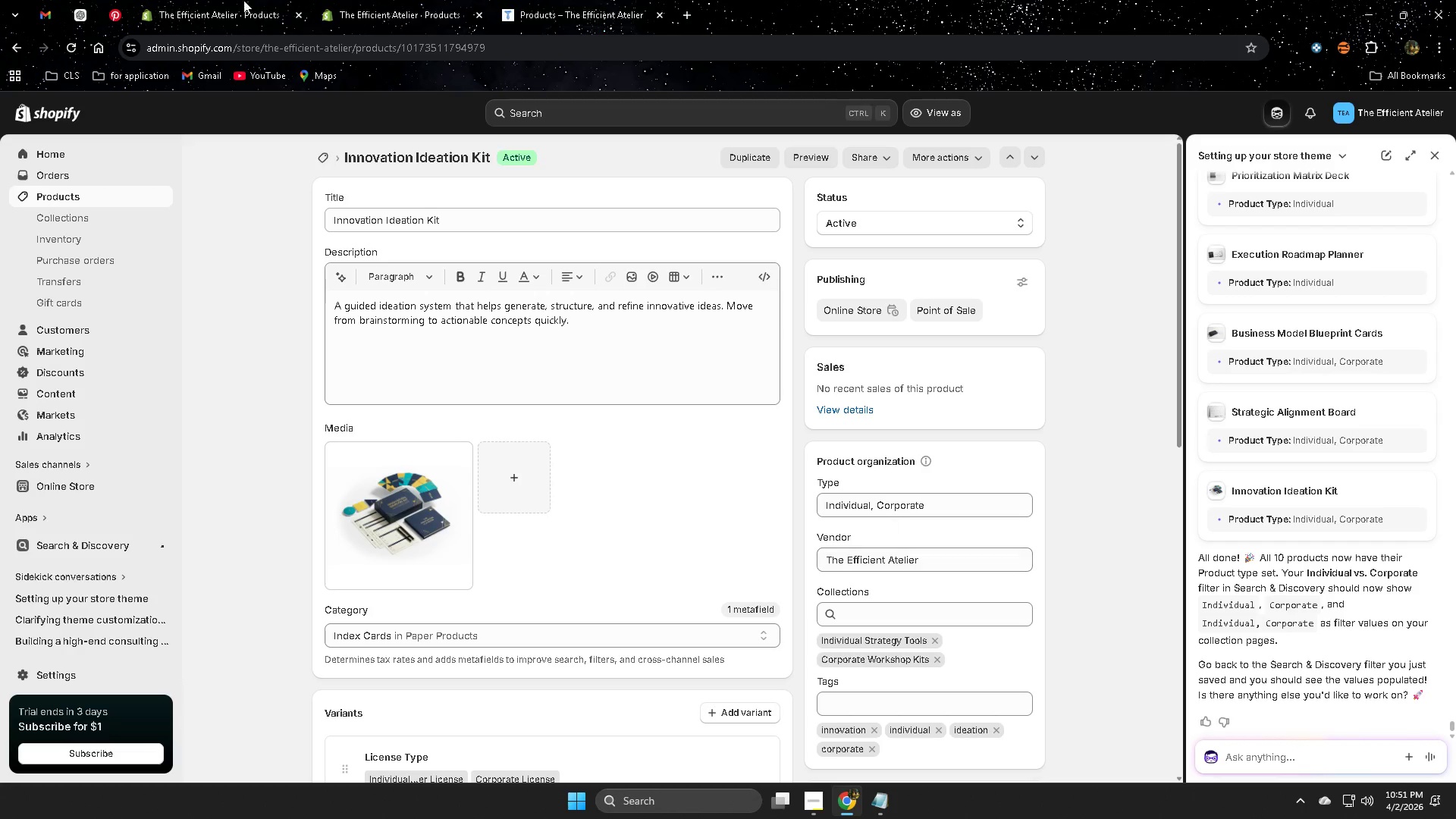 
left_click([596, 0])
 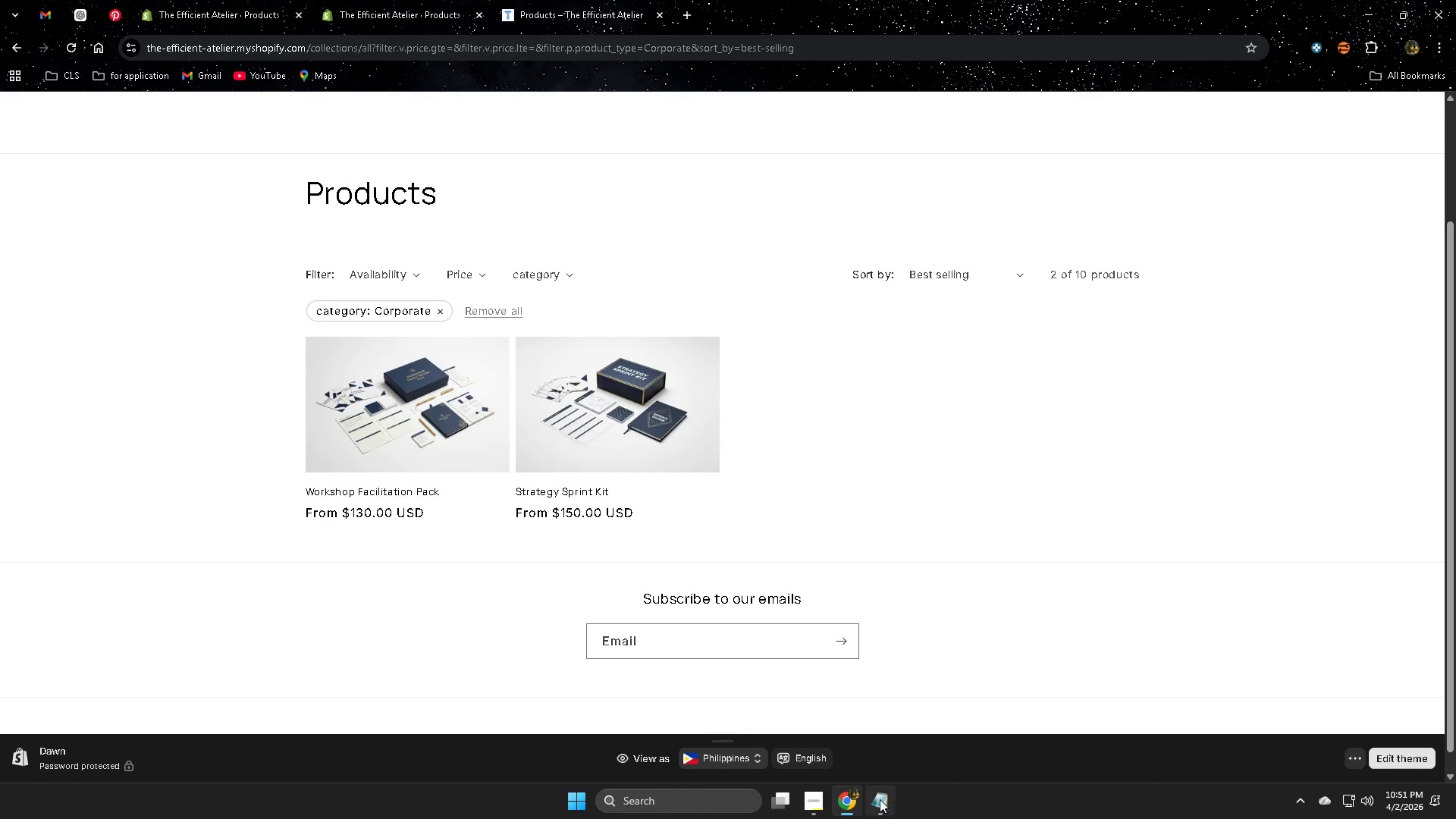 
left_click([817, 793])